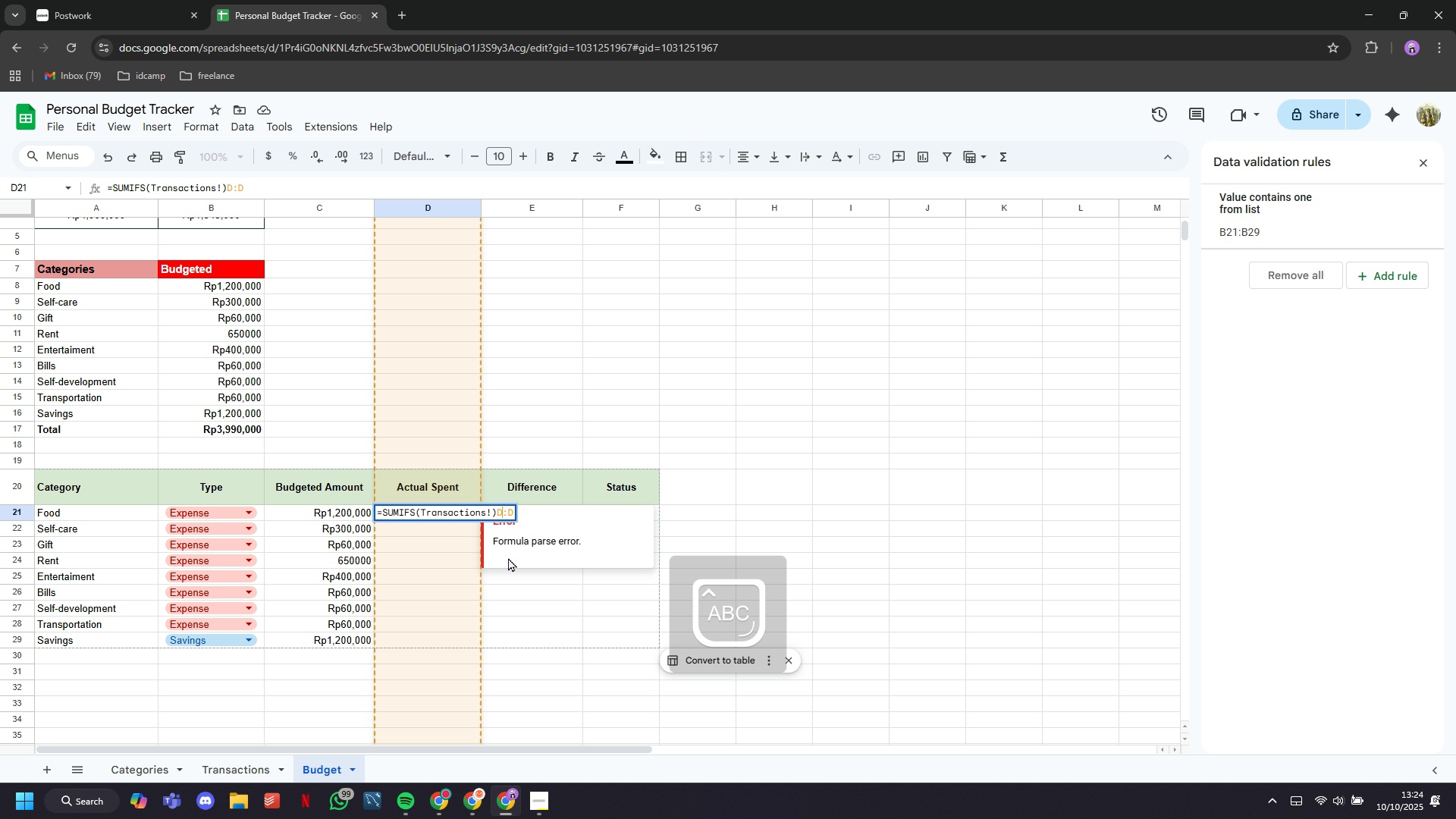 
key(ArrowLeft)
 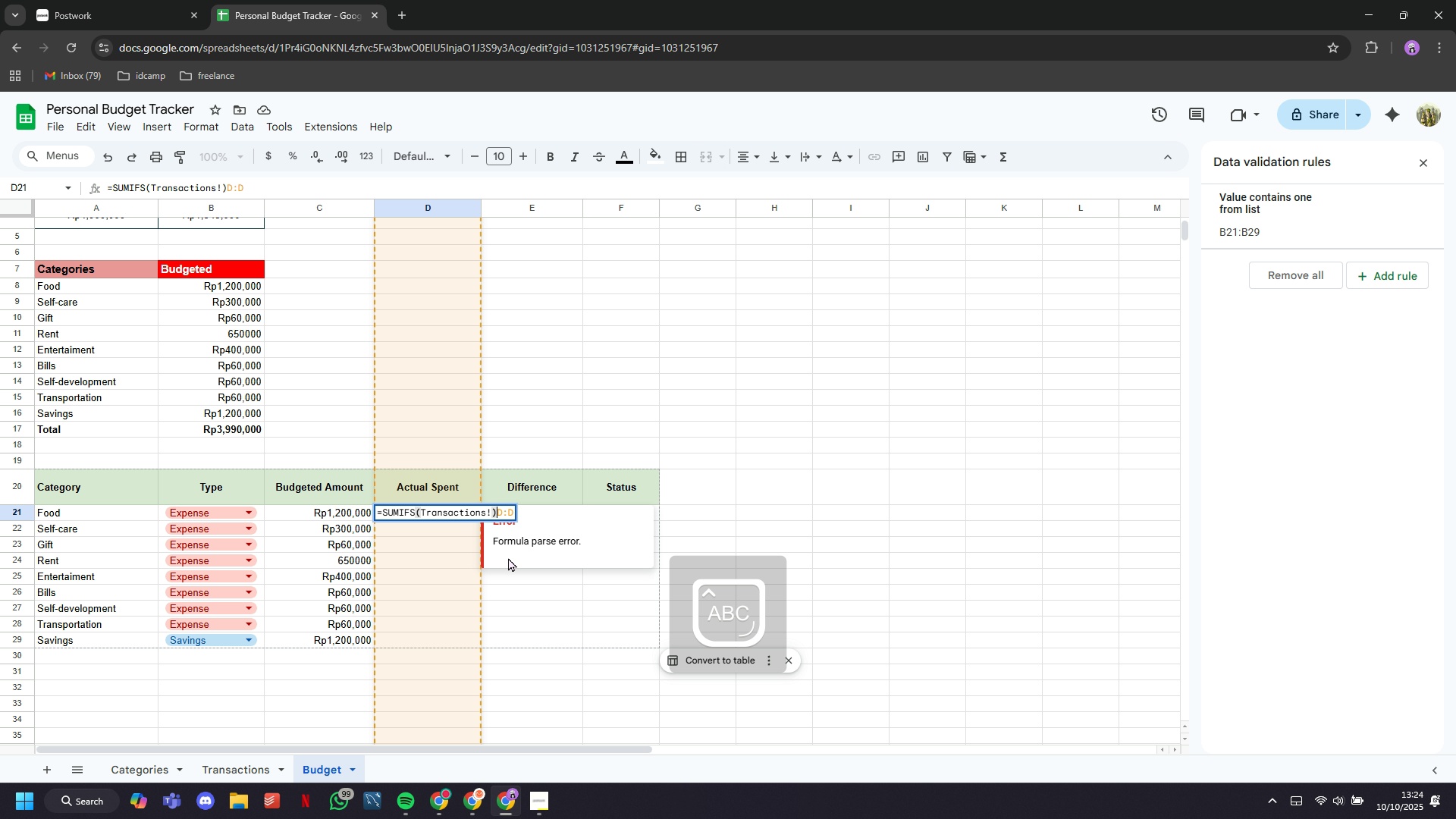 
key(ArrowLeft)
 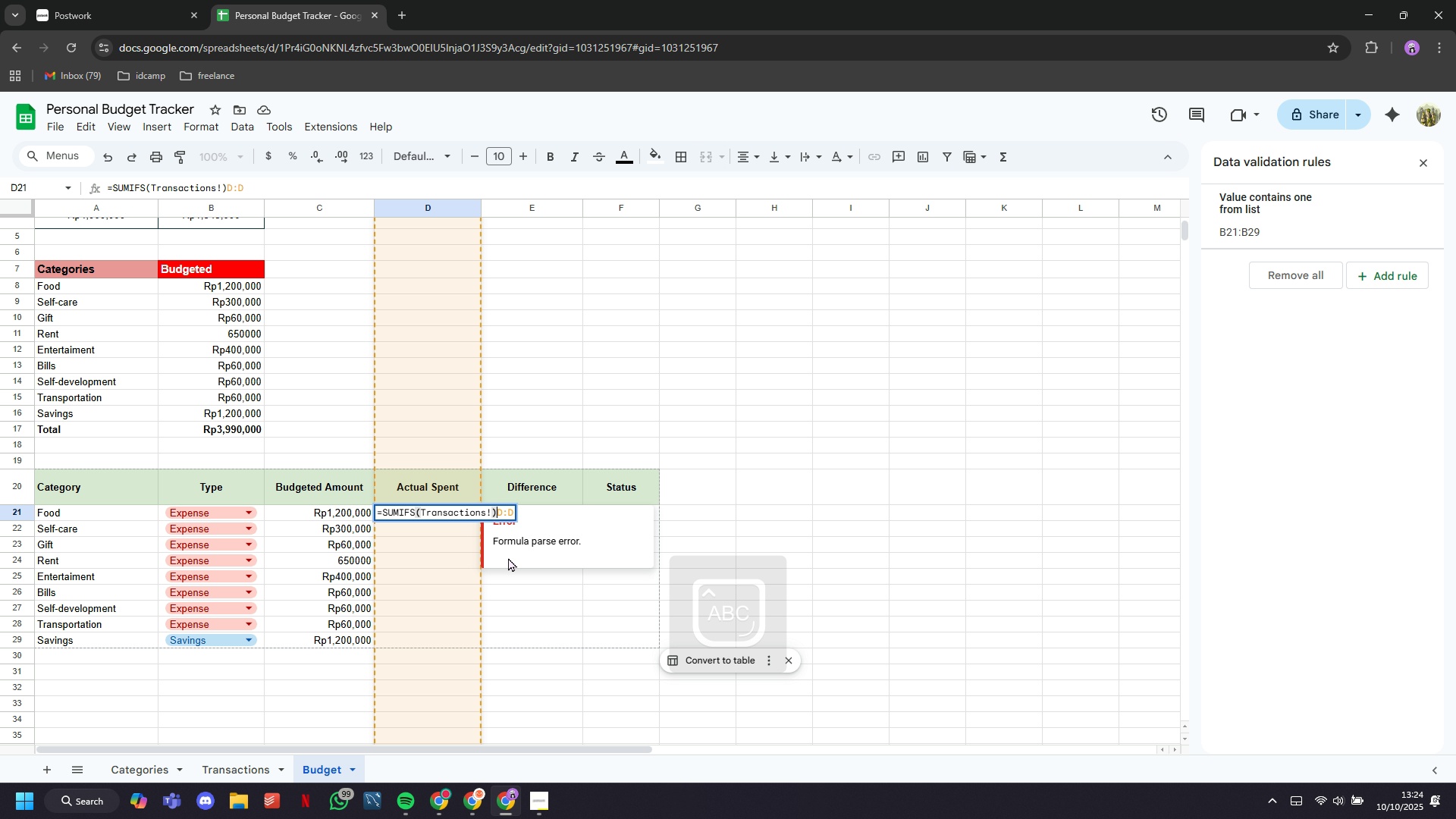 
key(Backspace)
 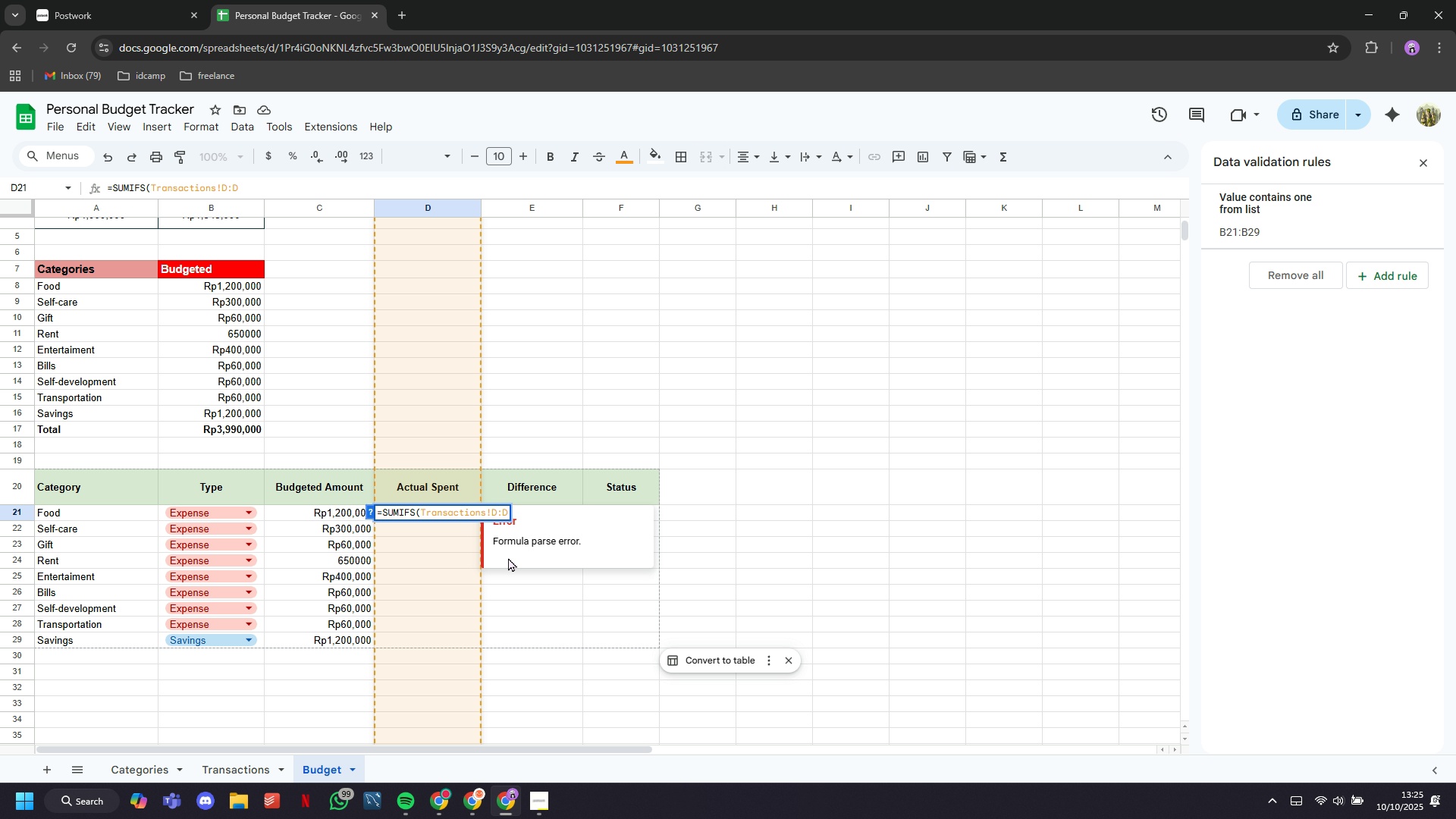 
key(ArrowRight)
 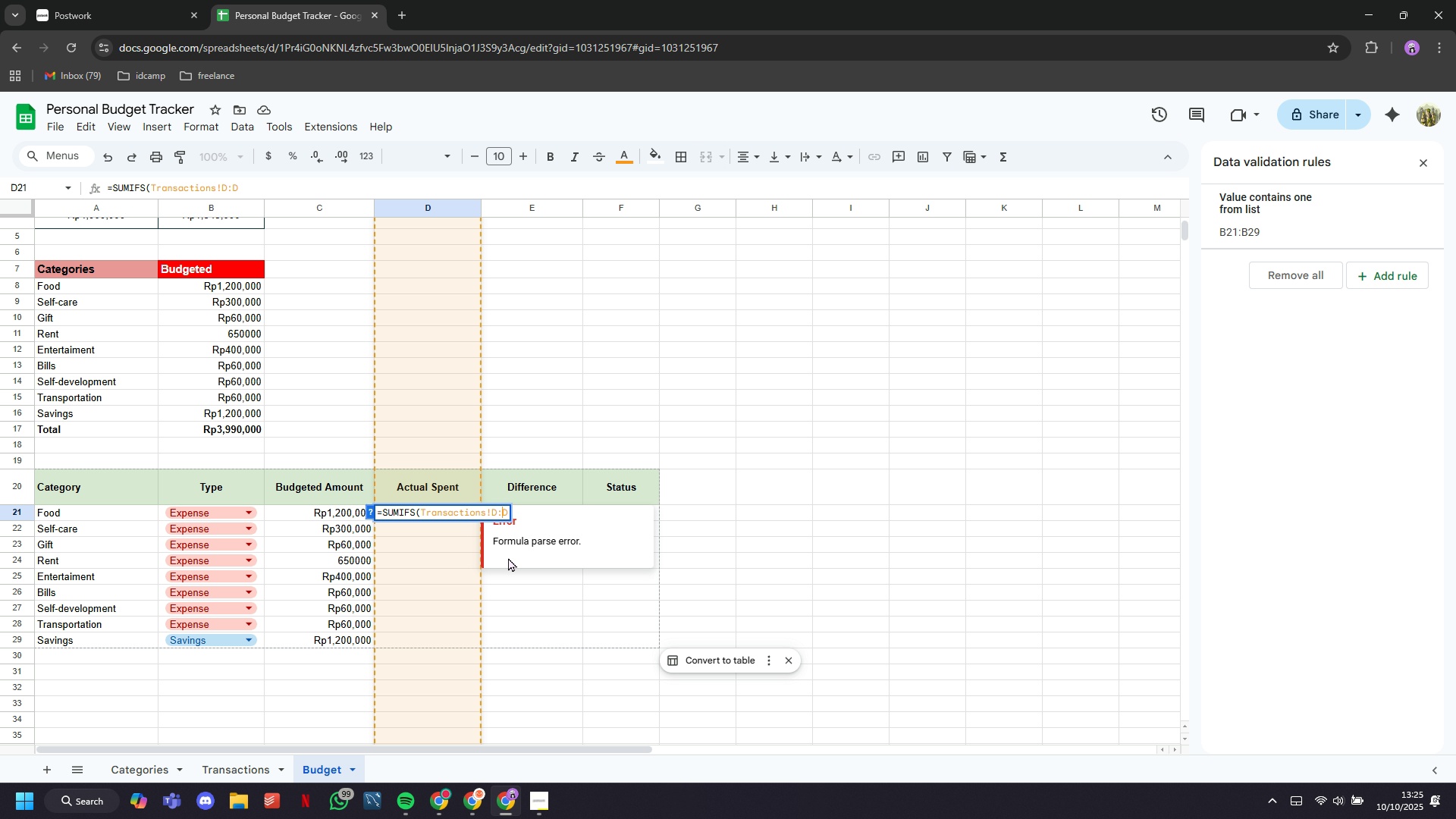 
key(ArrowRight)
 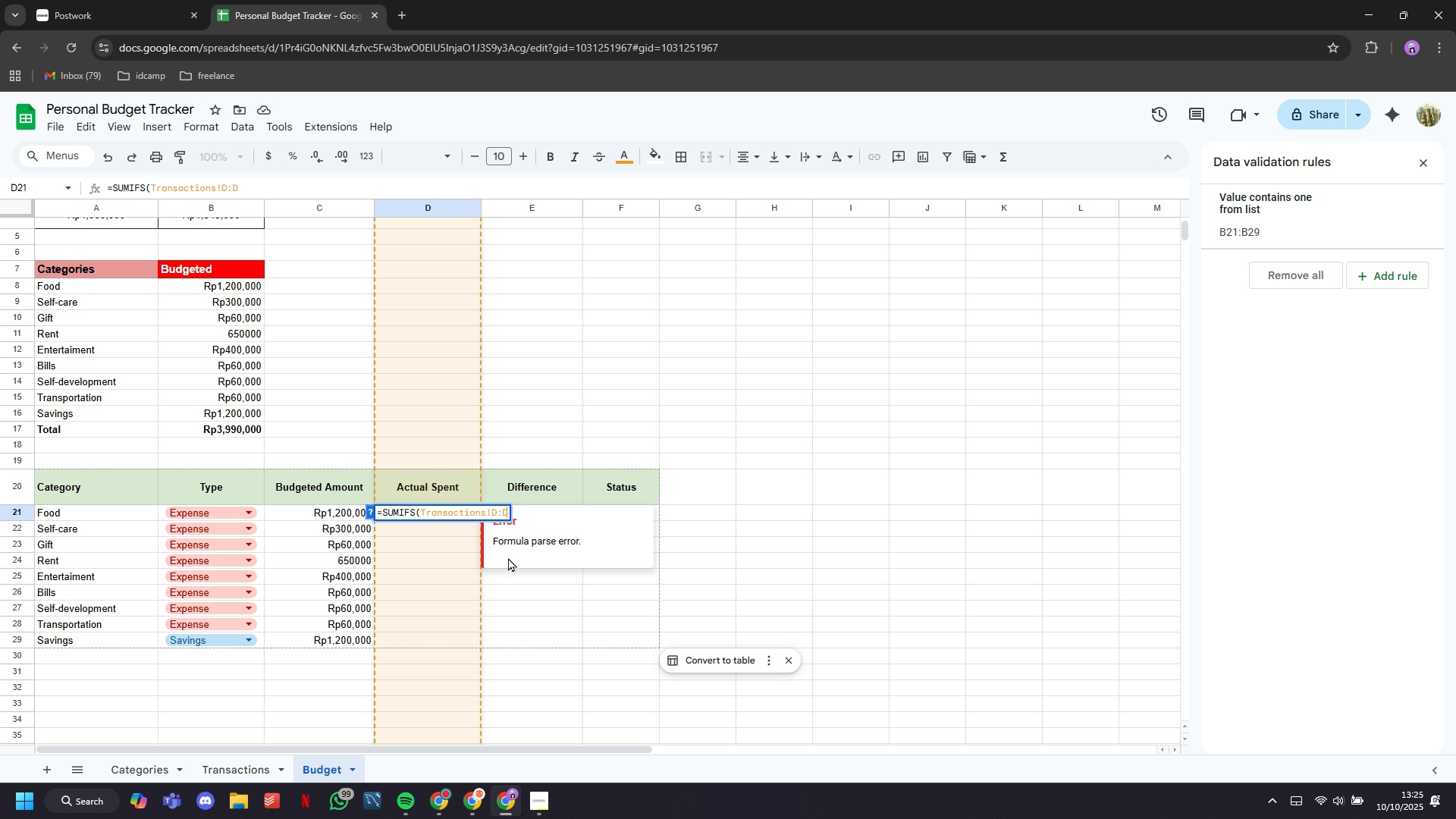 
key(ArrowRight)
 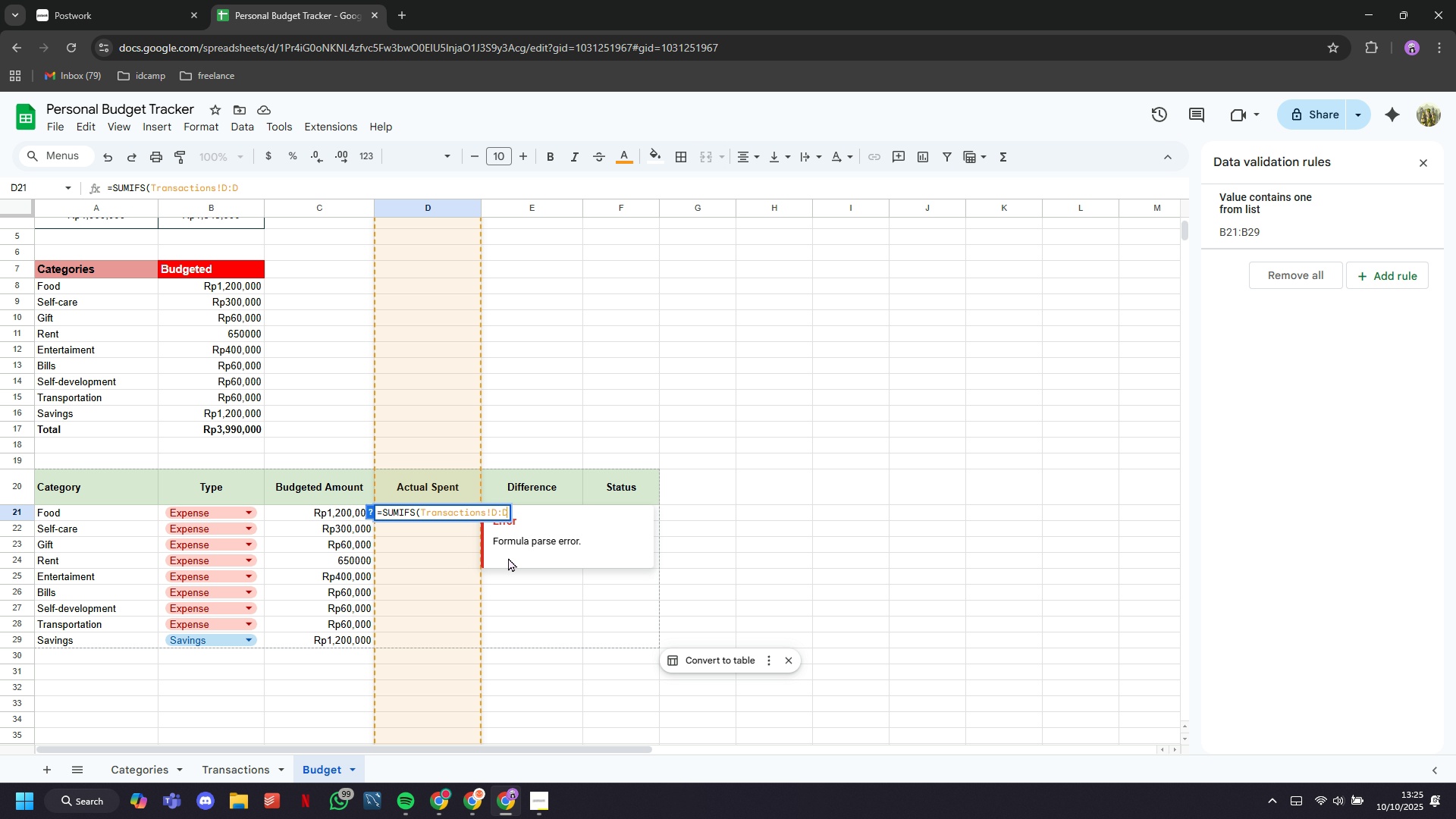 
wait(12.22)
 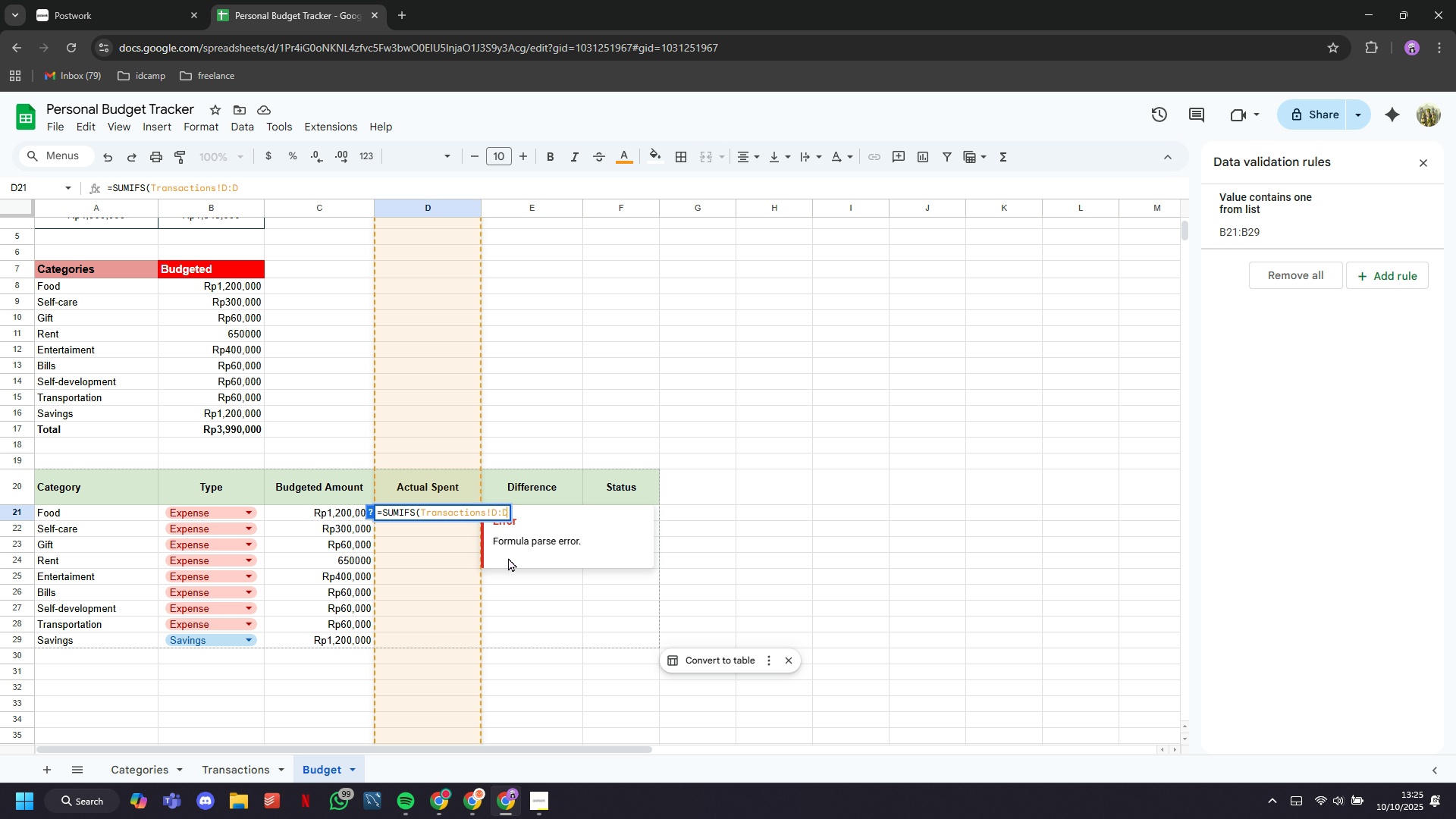 
key(Comma)
 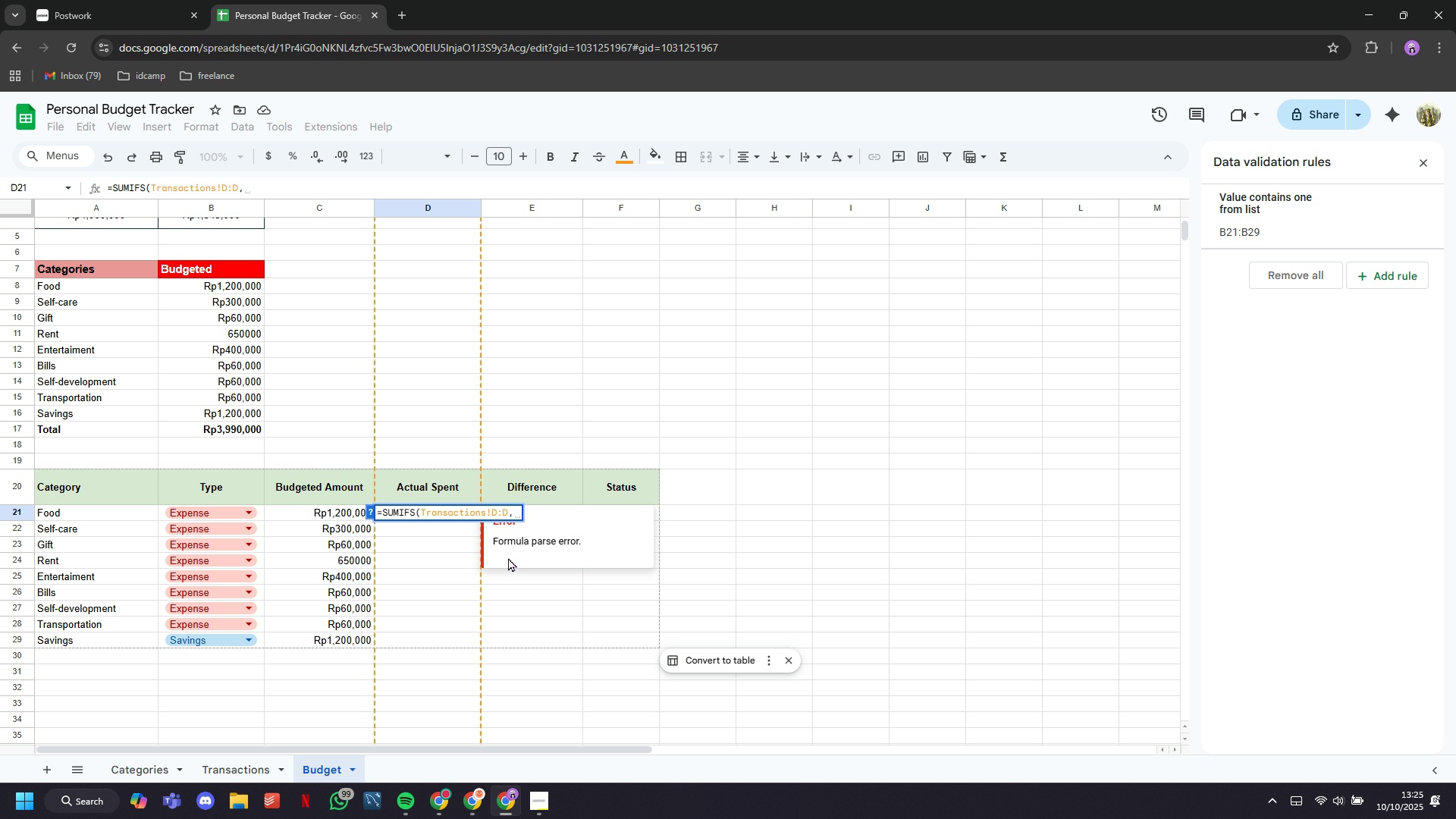 
key(ArrowLeft)
 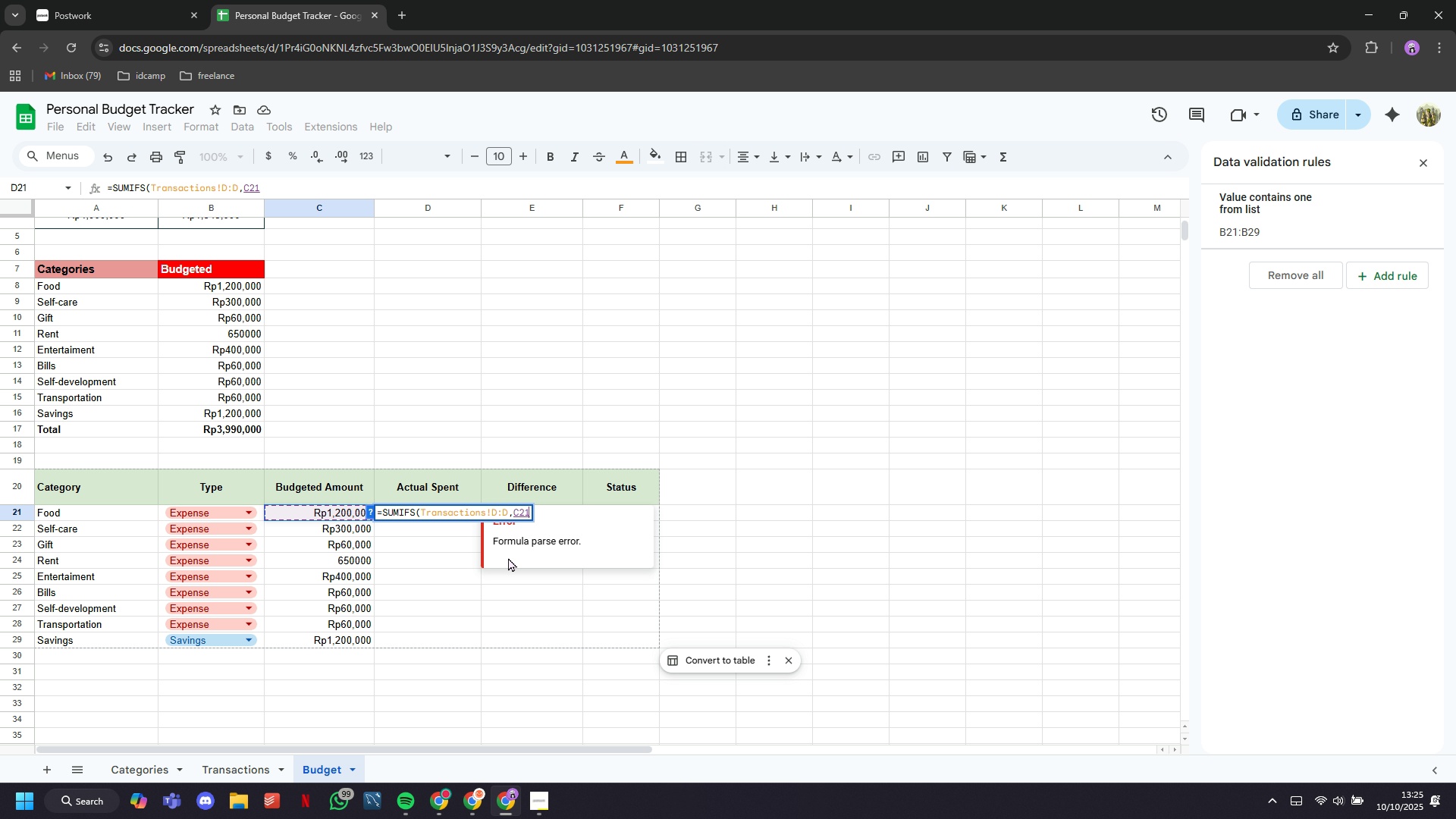 
key(ArrowLeft)
 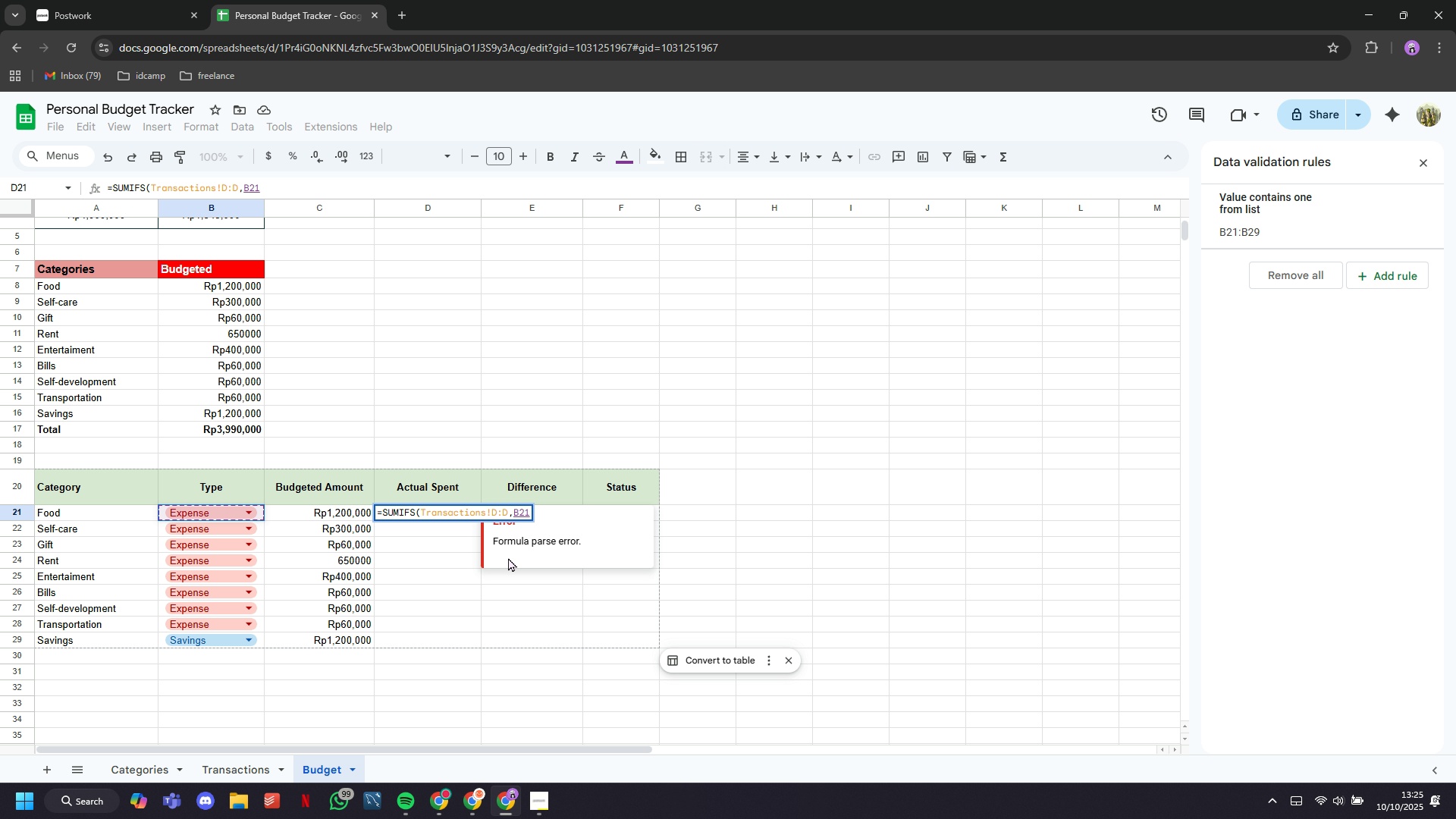 
key(Control+Z)
 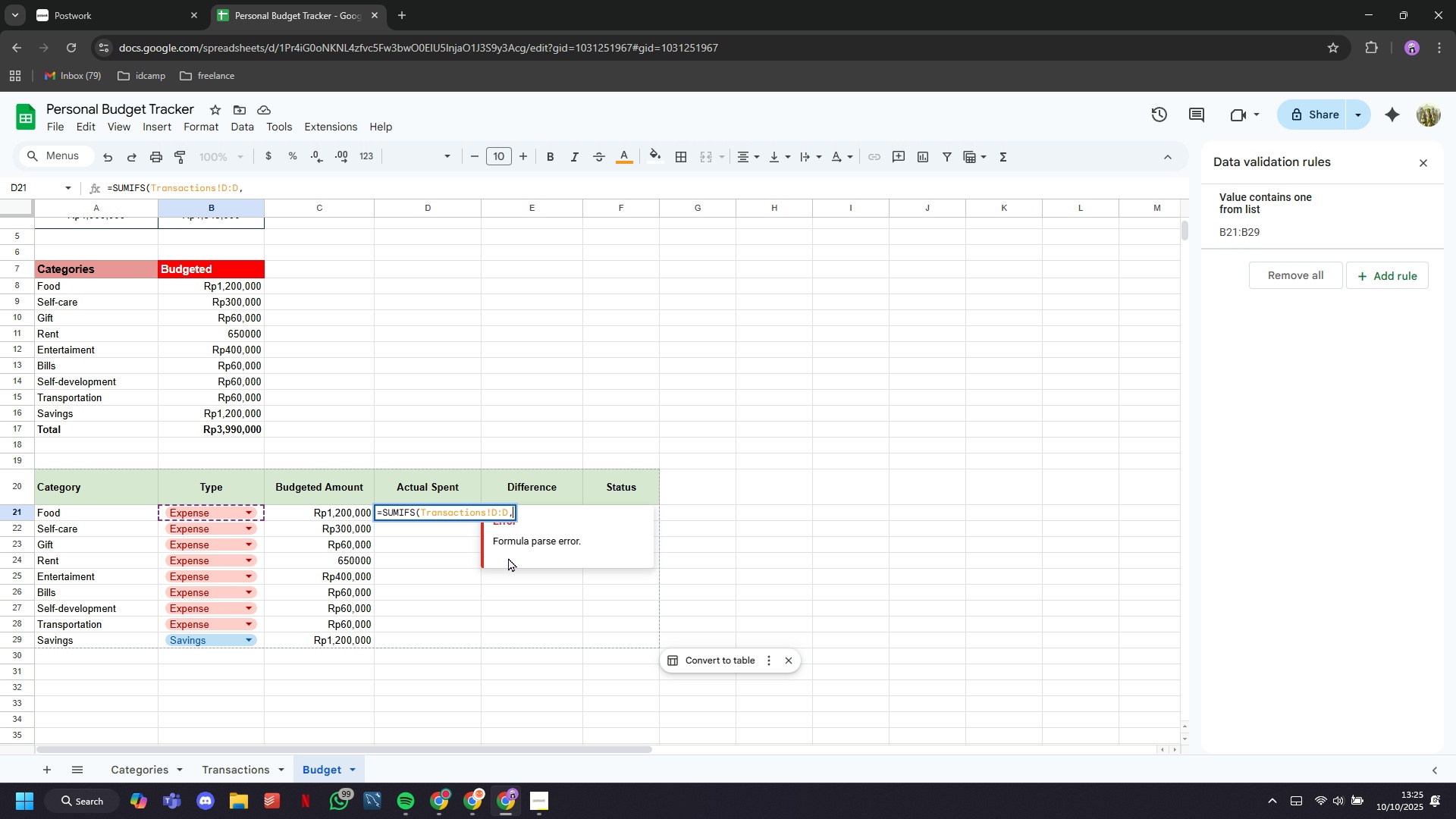 
key(ArrowLeft)
 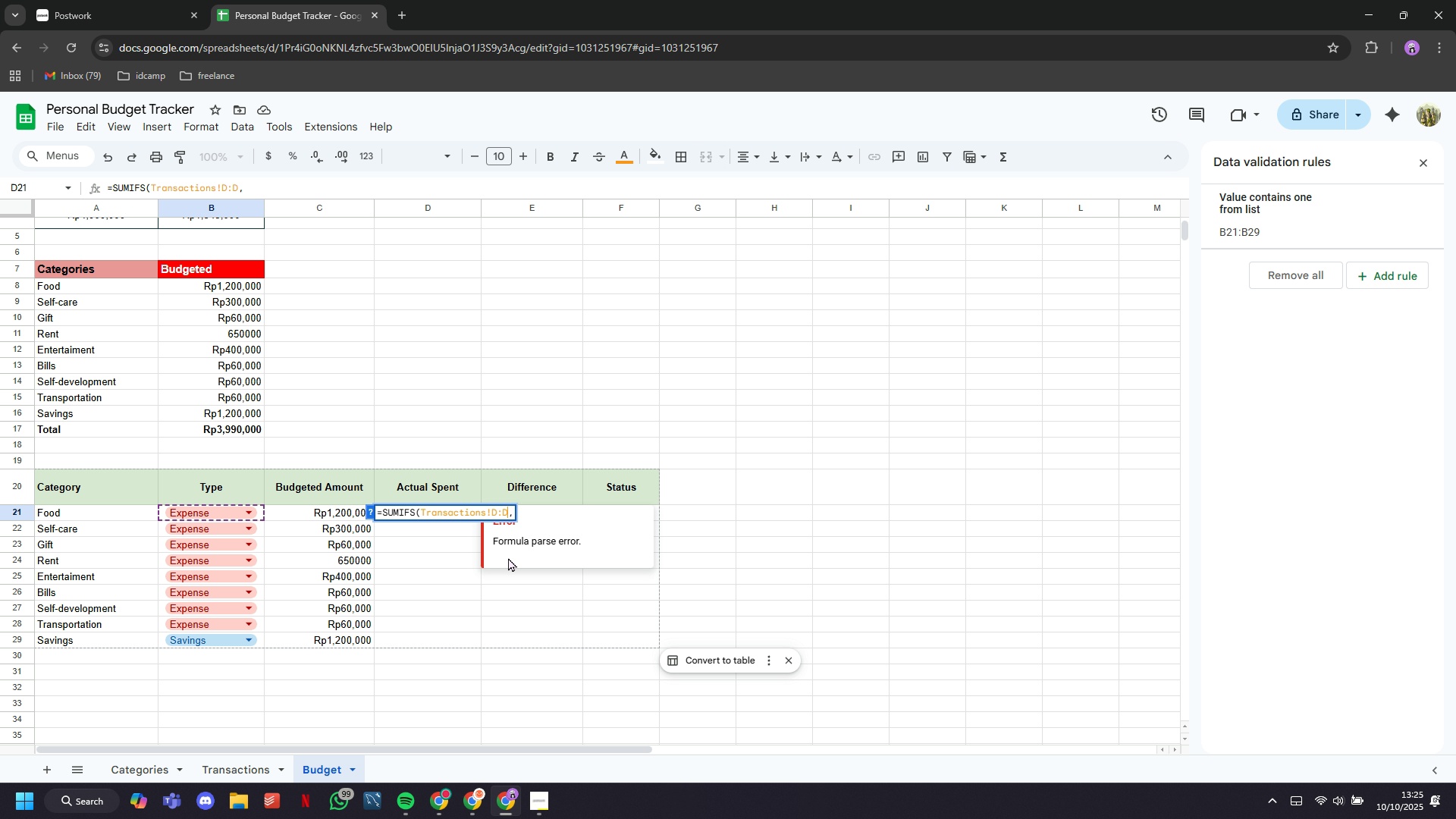 
key(ArrowRight)
 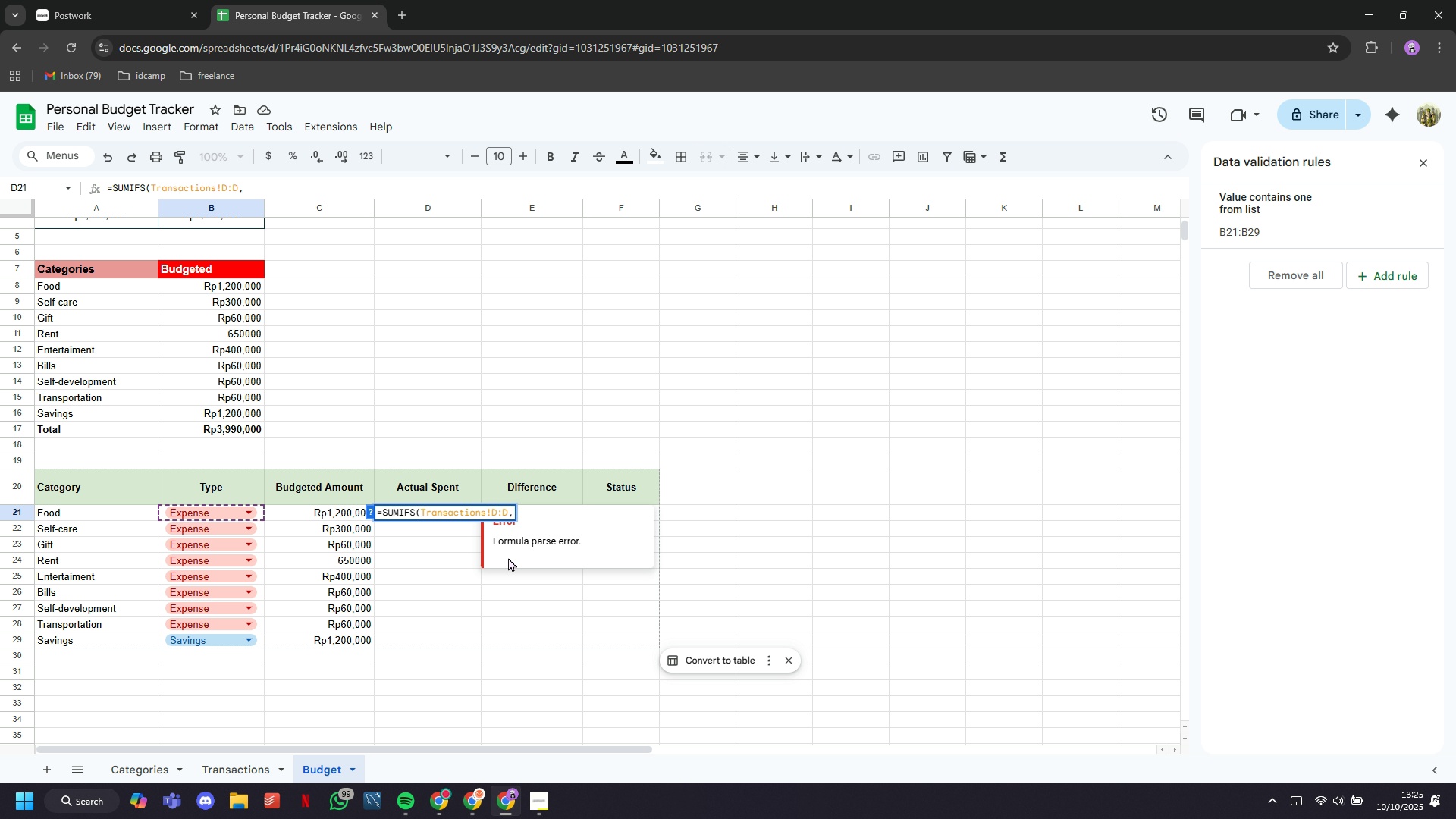 
type( Transactions!)
key(Backspace)
type(!A2)
 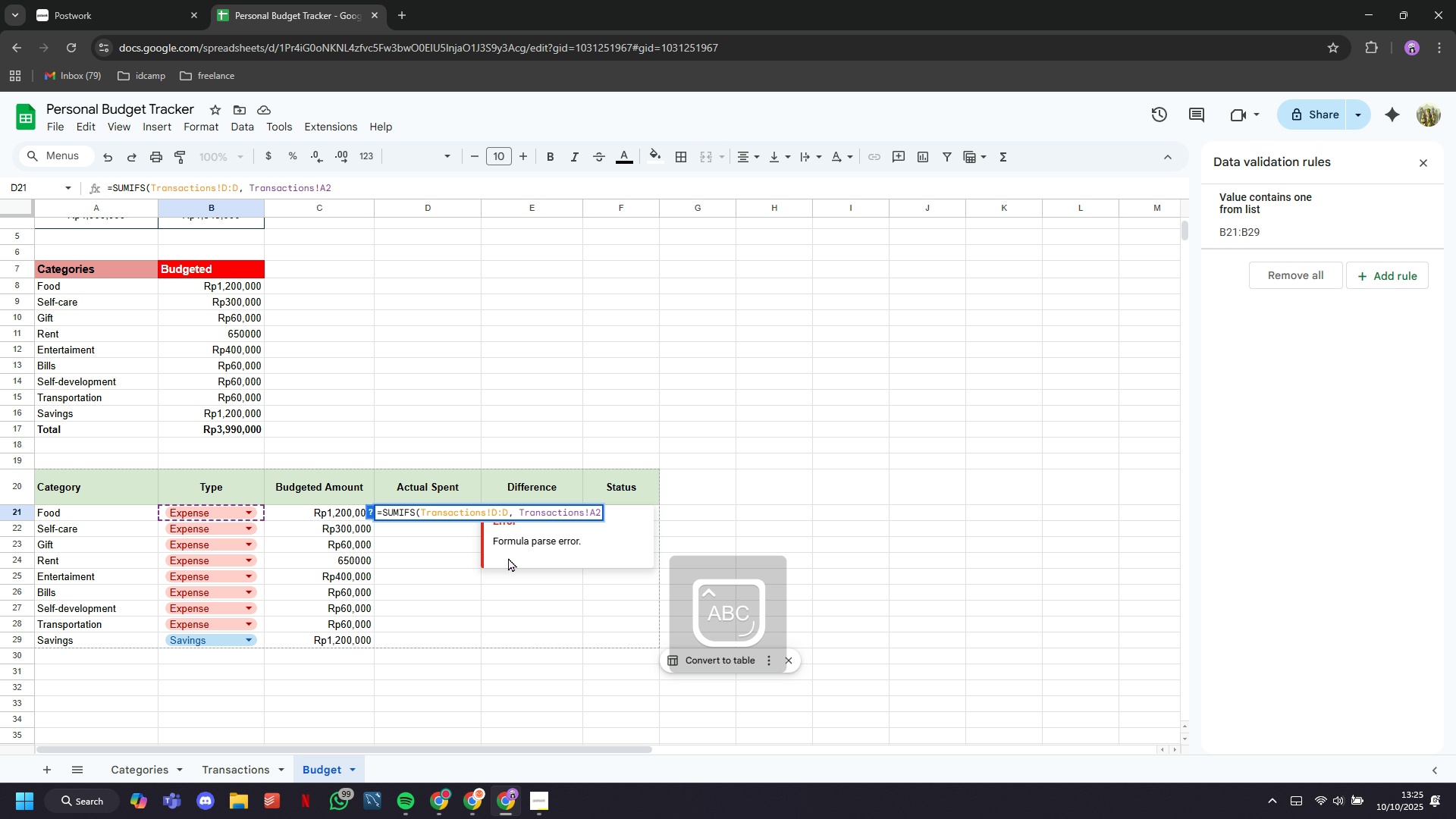 
key(Backspace)
 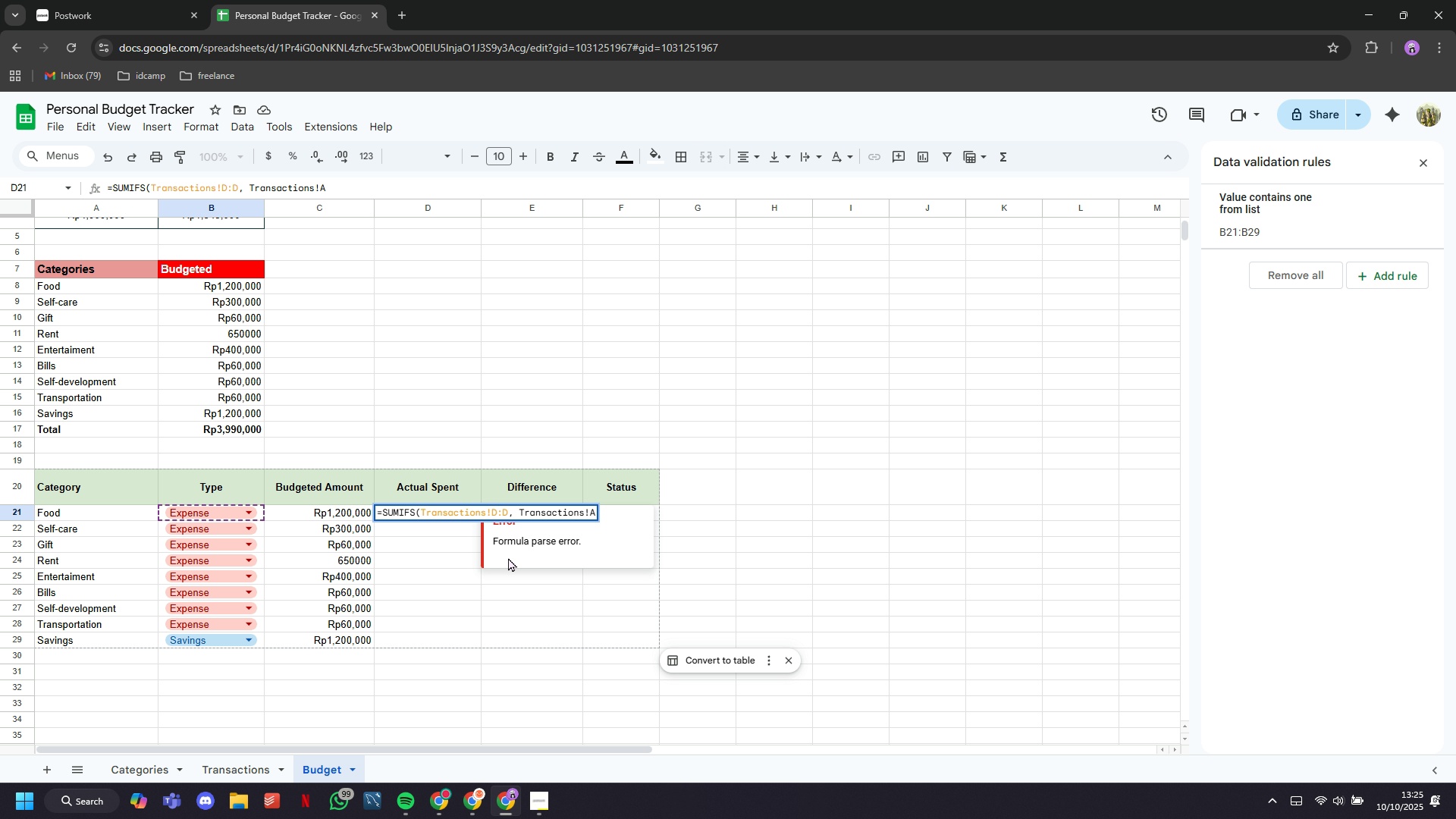 
key(Backspace)
 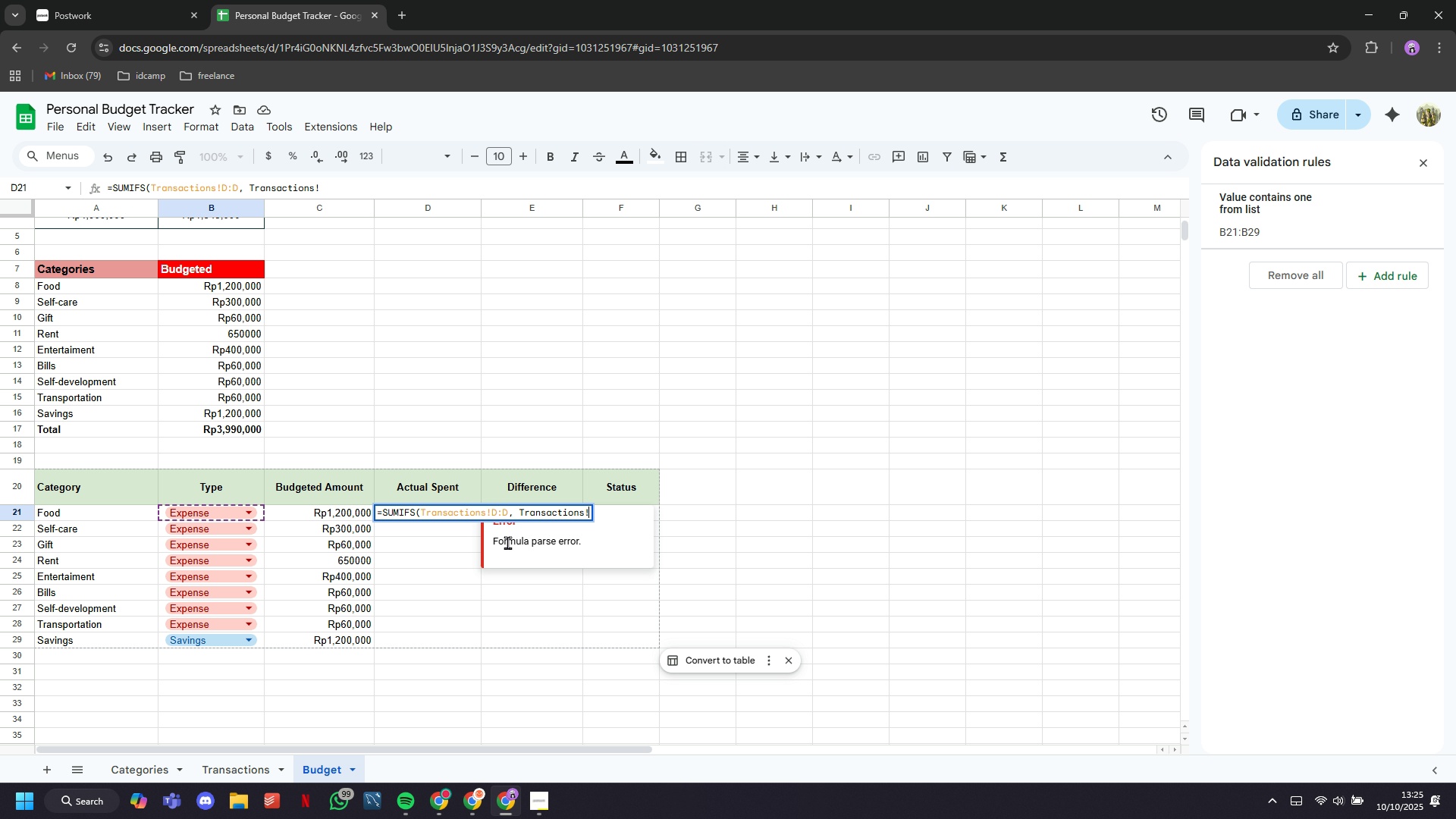 
mouse_move([270, 757])
 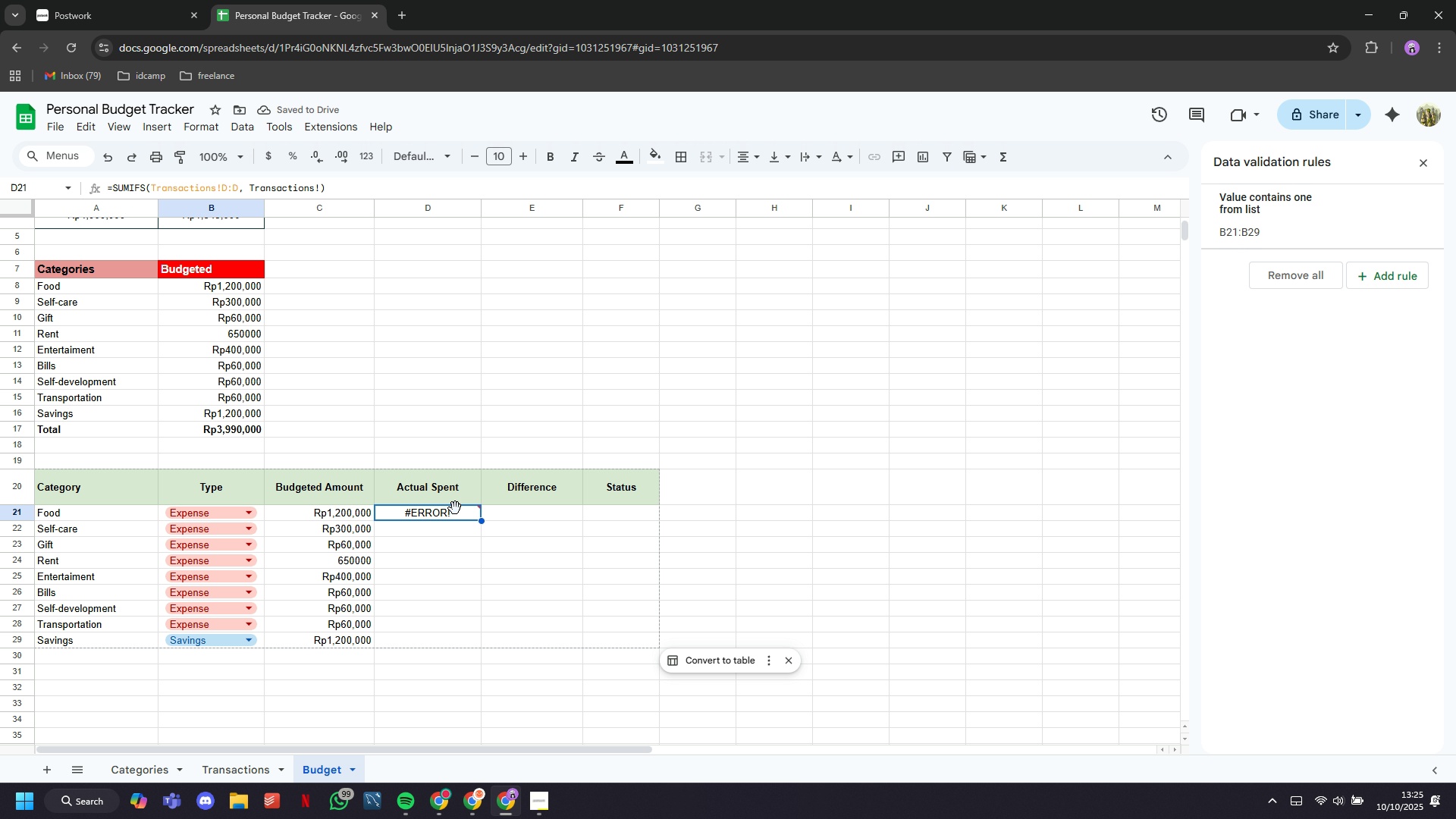 
double_click([455, 513])
 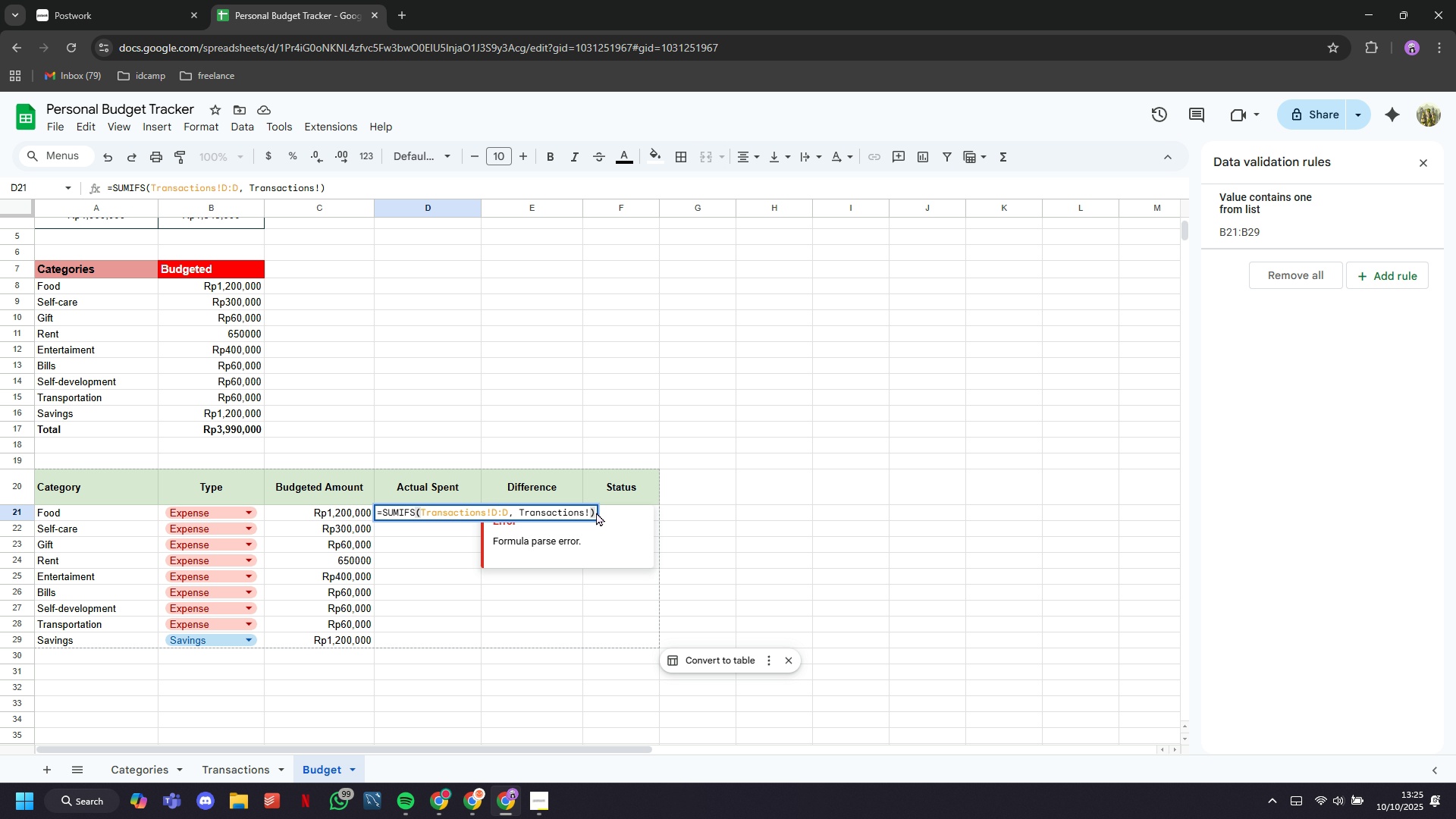 
left_click([586, 513])
 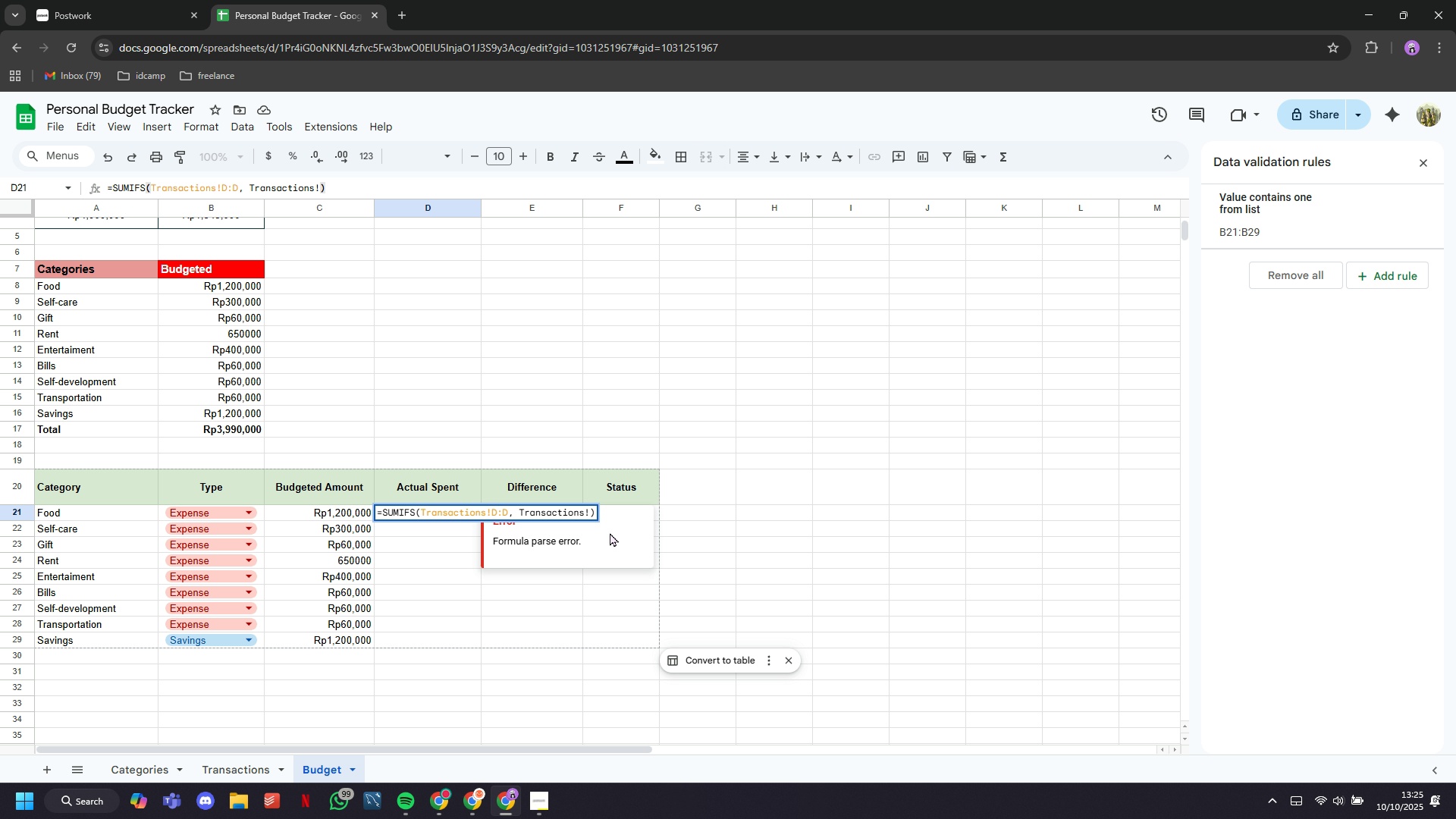 
key(ArrowRight)
 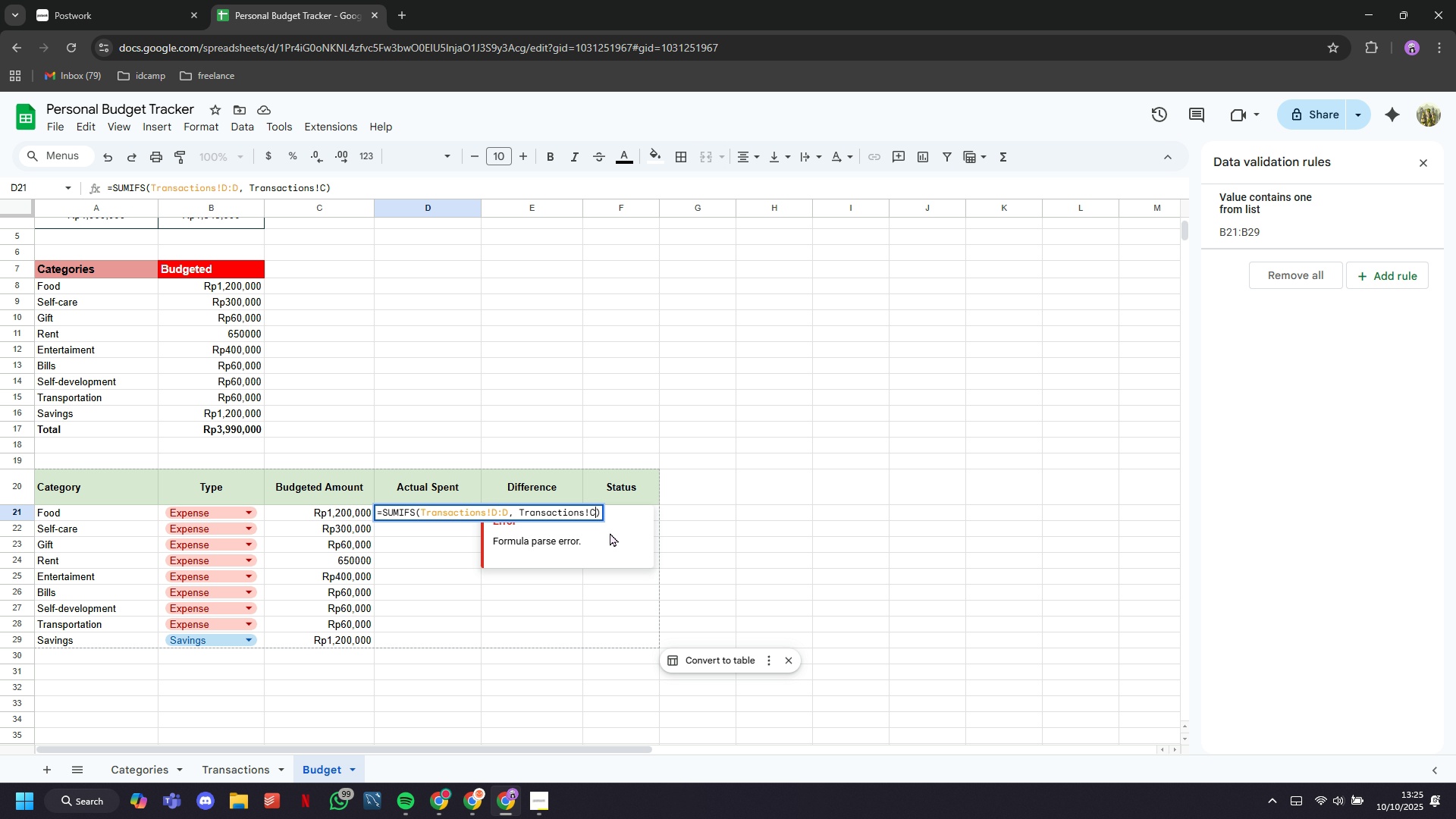 
key(C)
 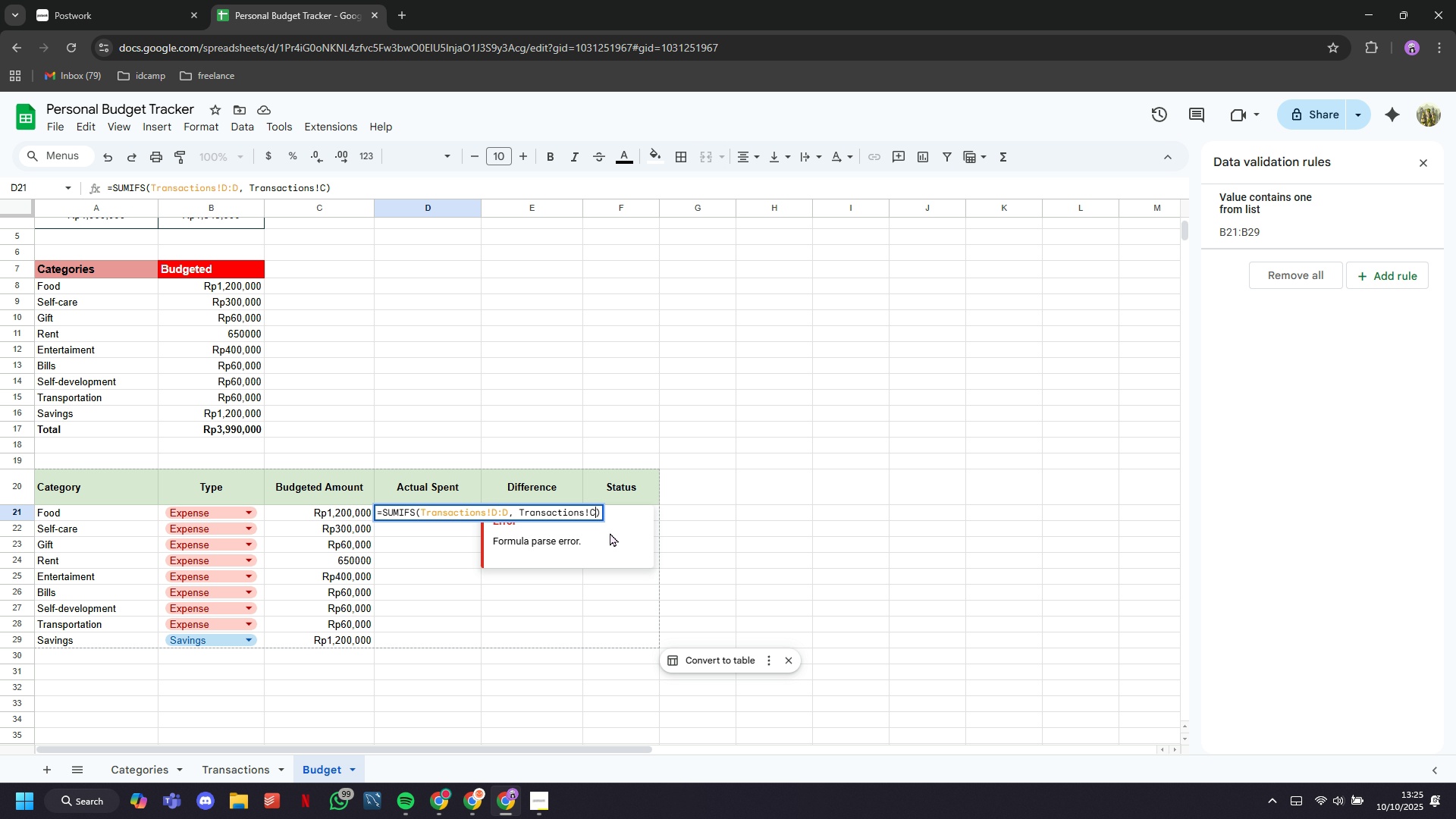 
key(Shift+Semicolon)
 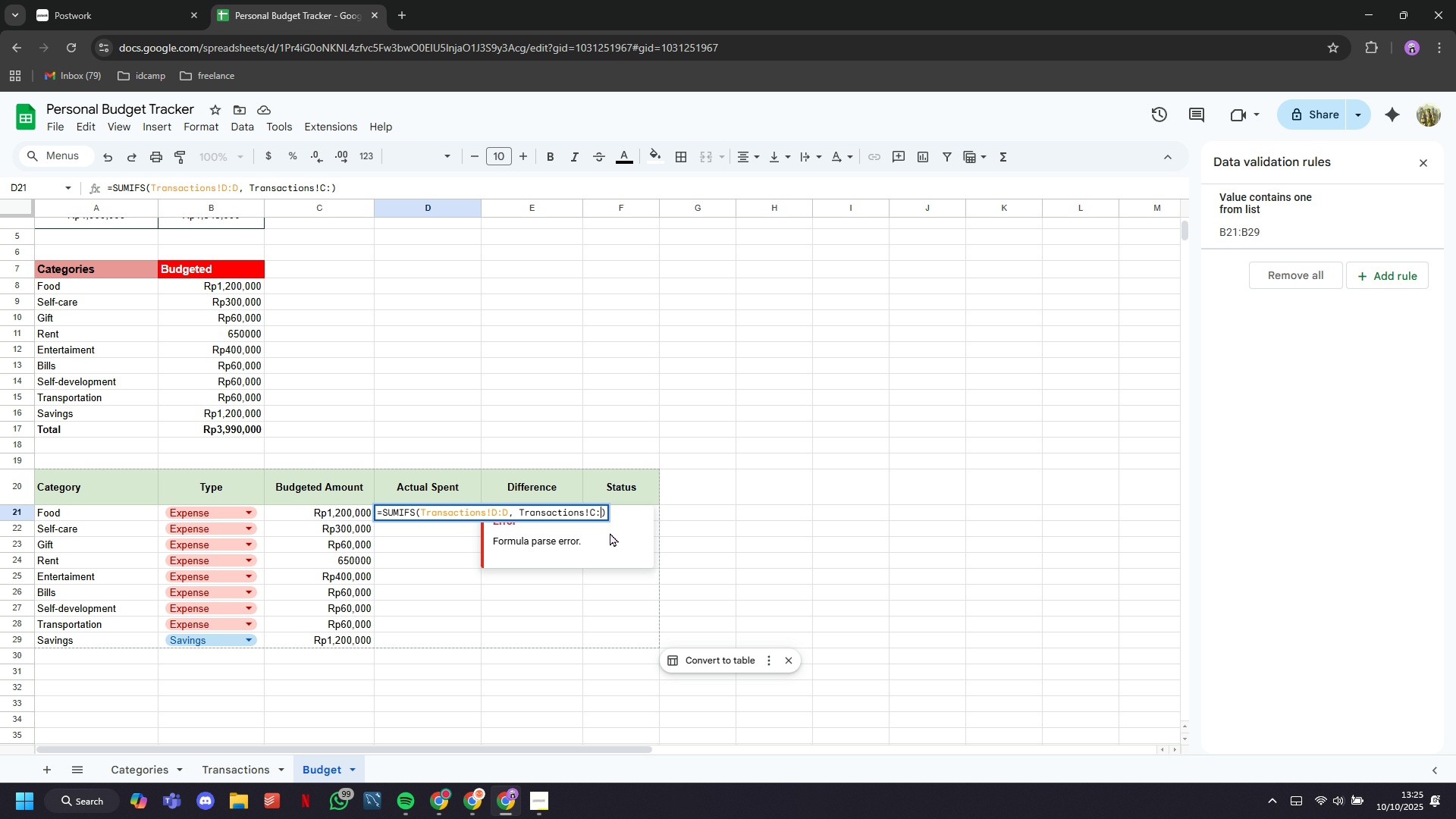 
key(C)
 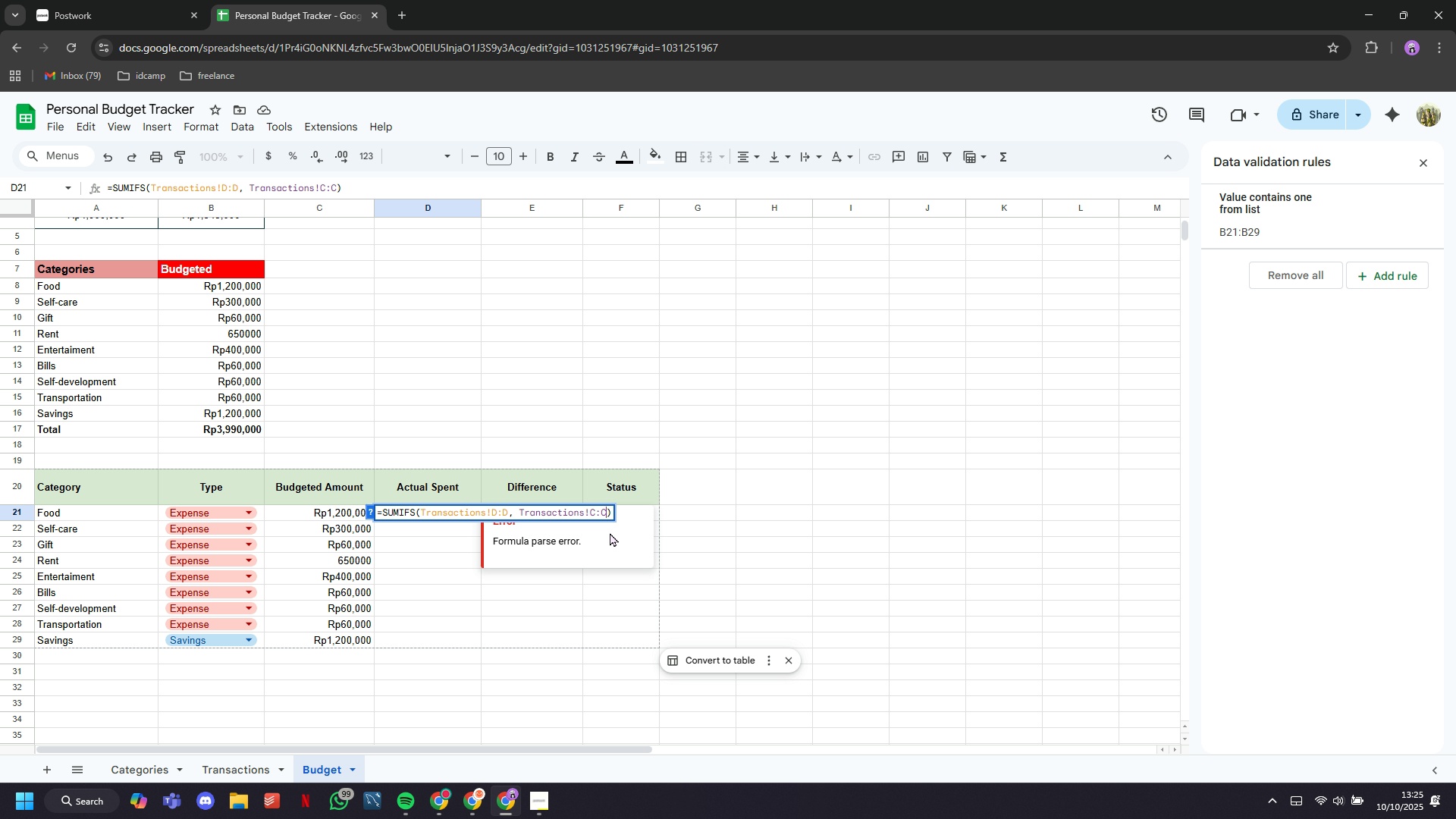 
wait(6.66)
 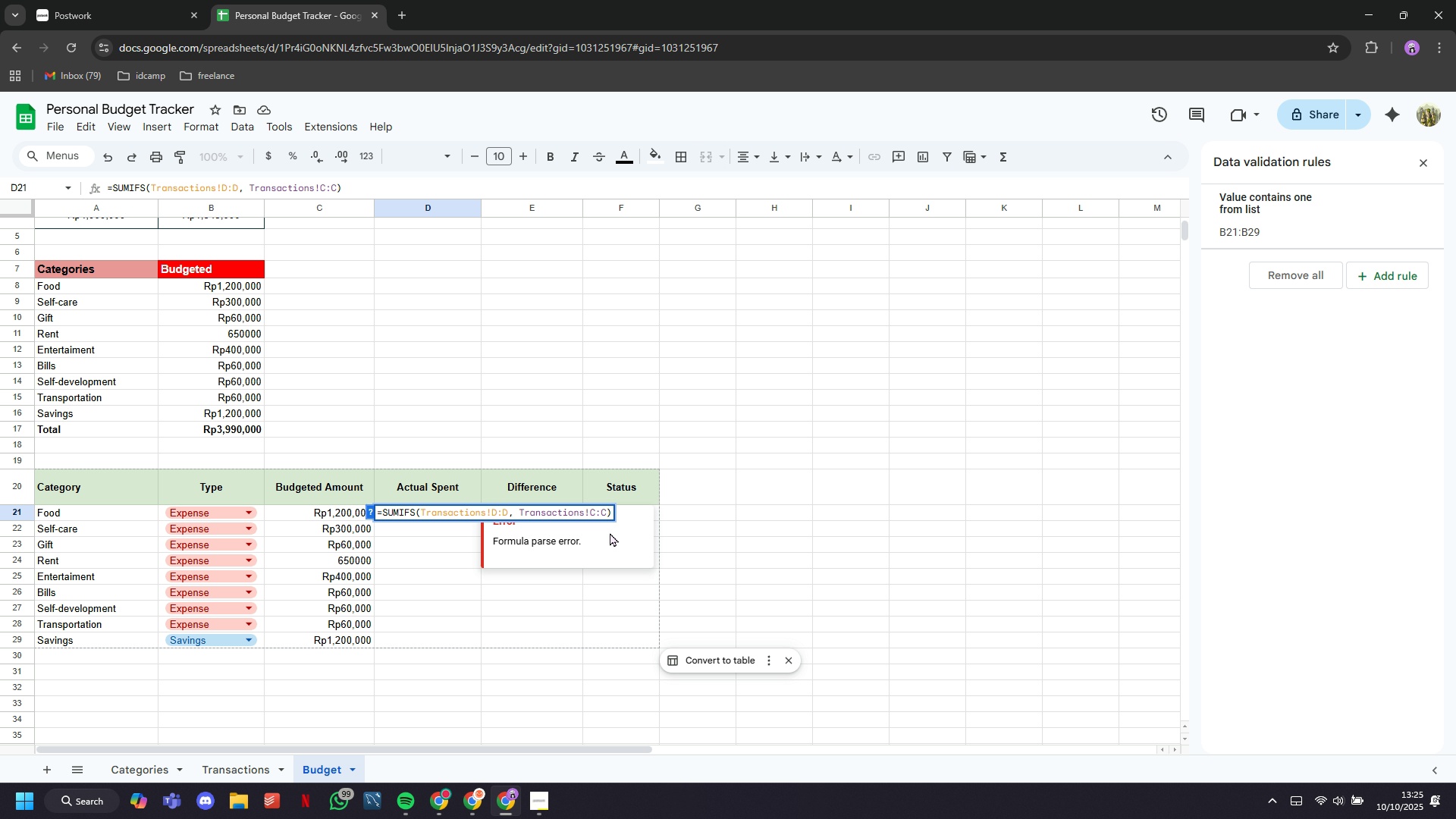 
type(,A21,T)
key(Backspace)
key(Backspace)
 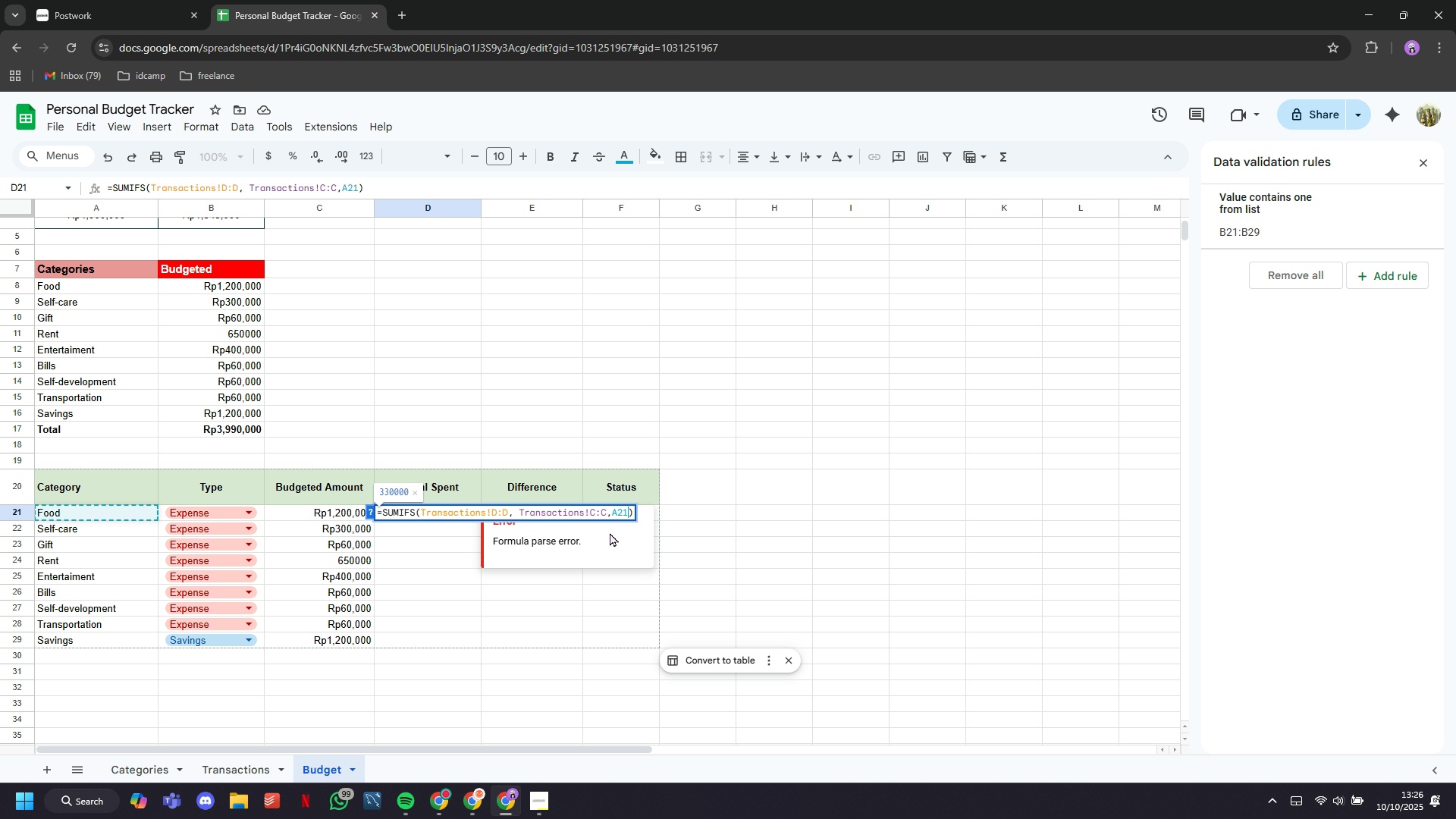 
key(Enter)
 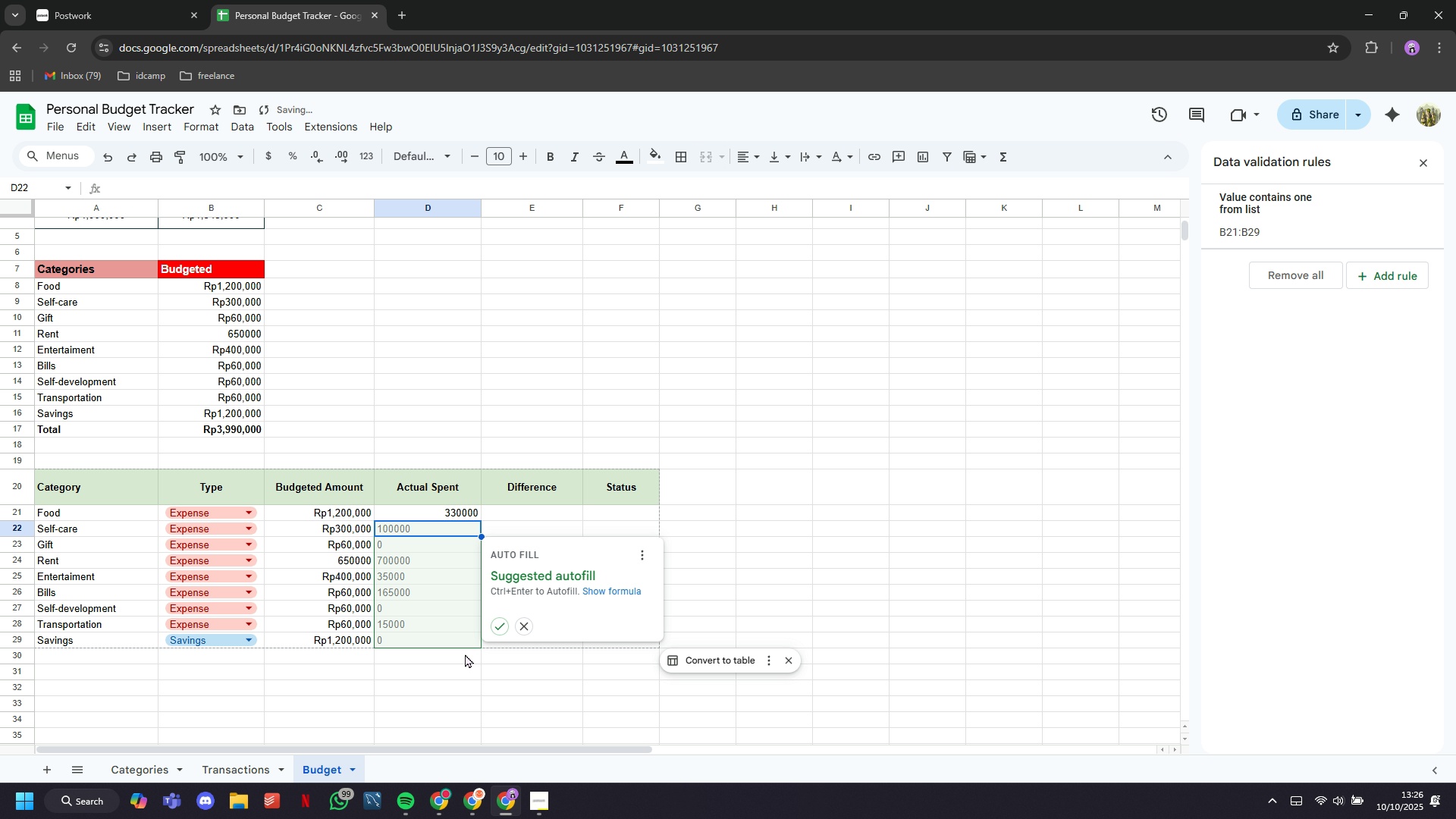 
left_click([504, 624])
 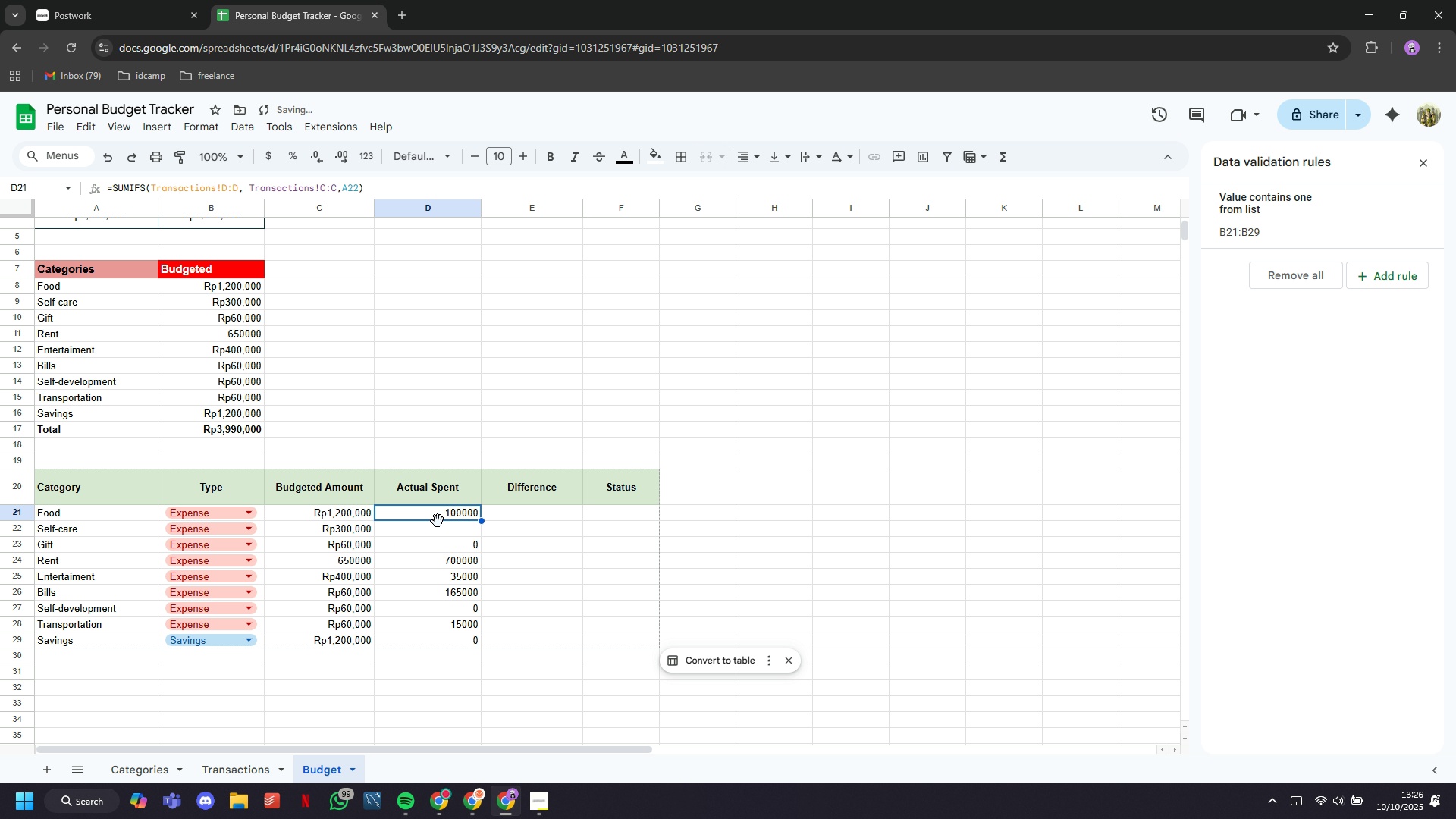 
key(Z)
 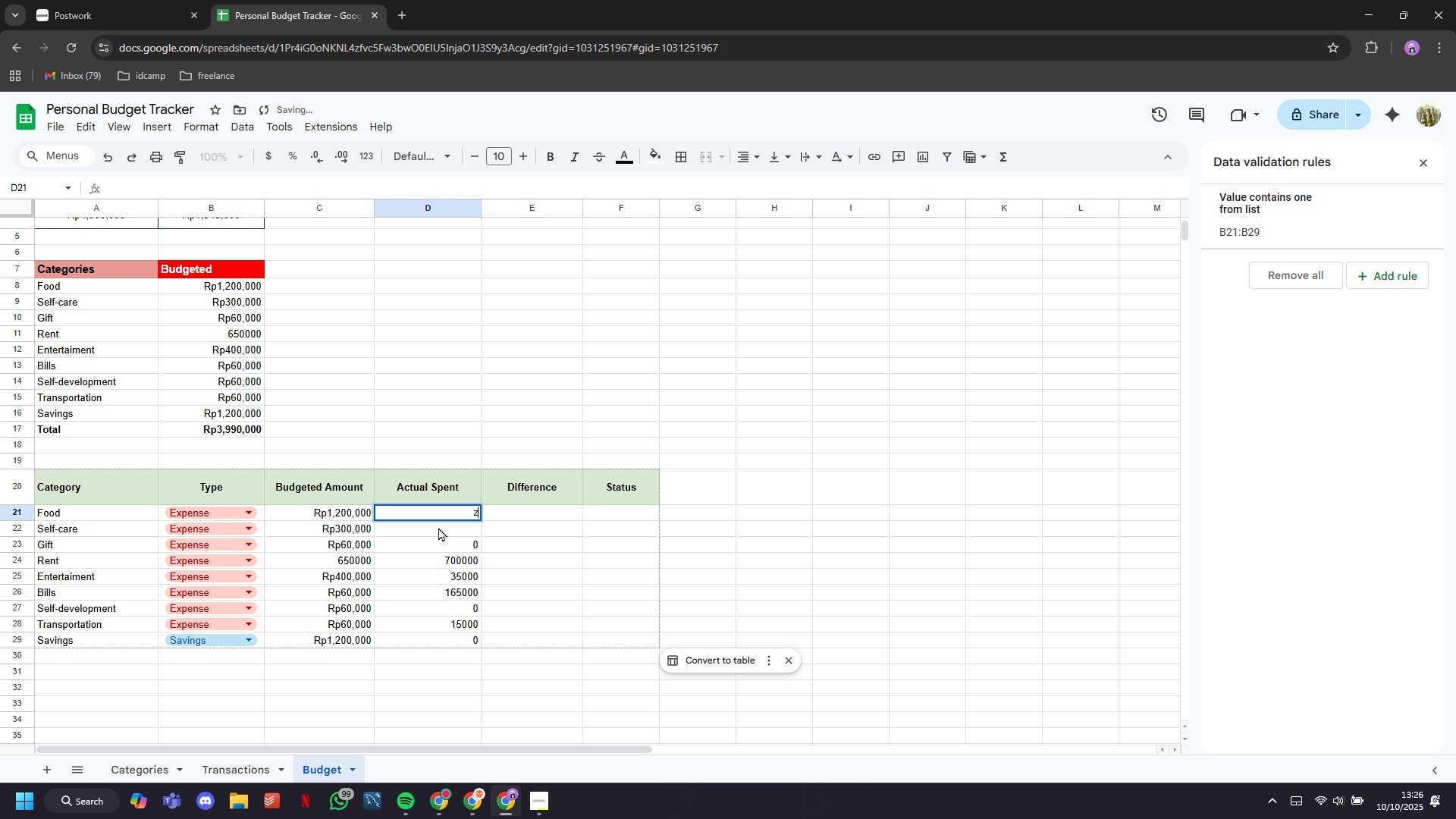 
key(Control+ControlLeft)
 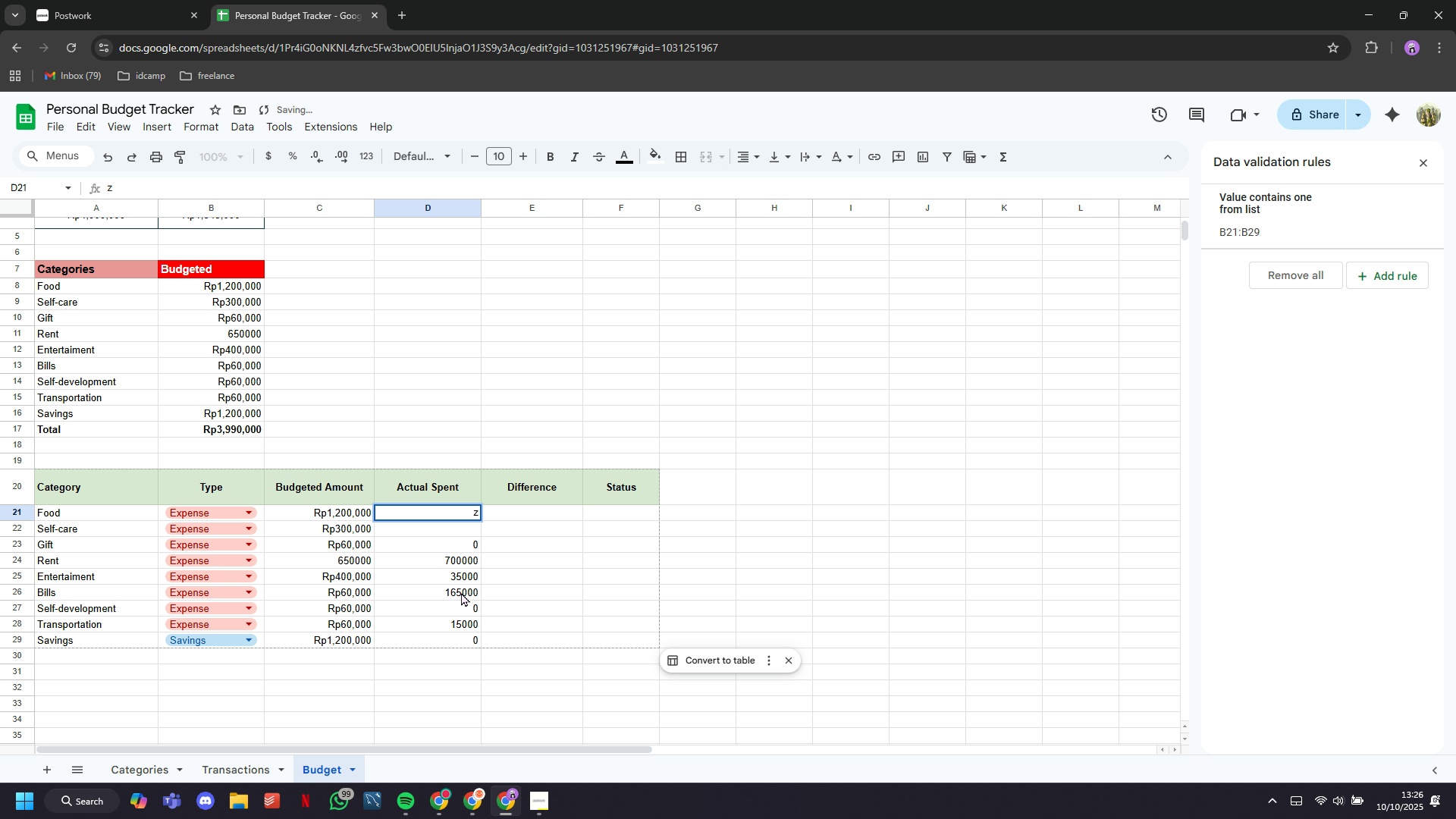 
left_click([461, 595])
 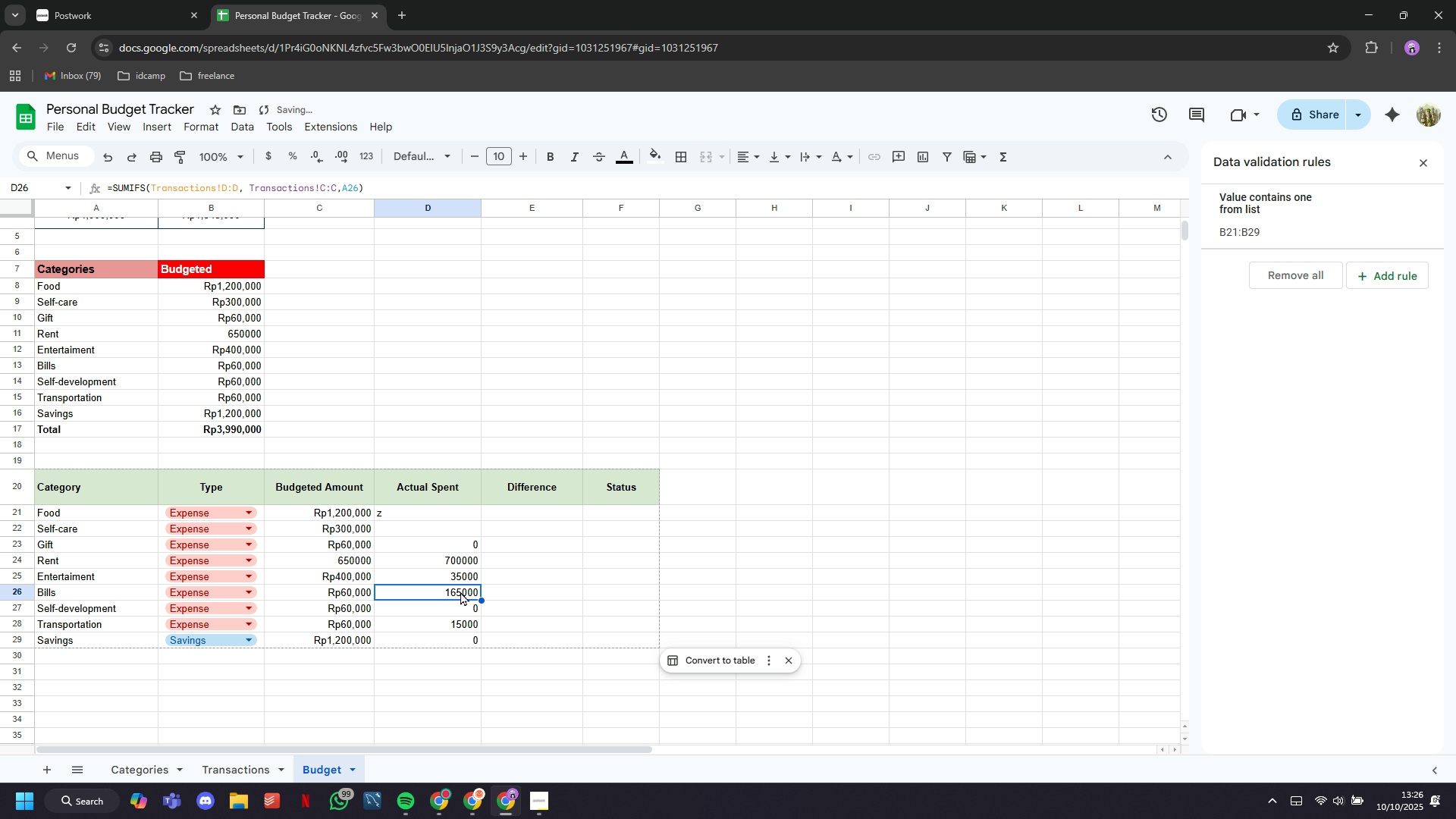 
key(Control+Z)
 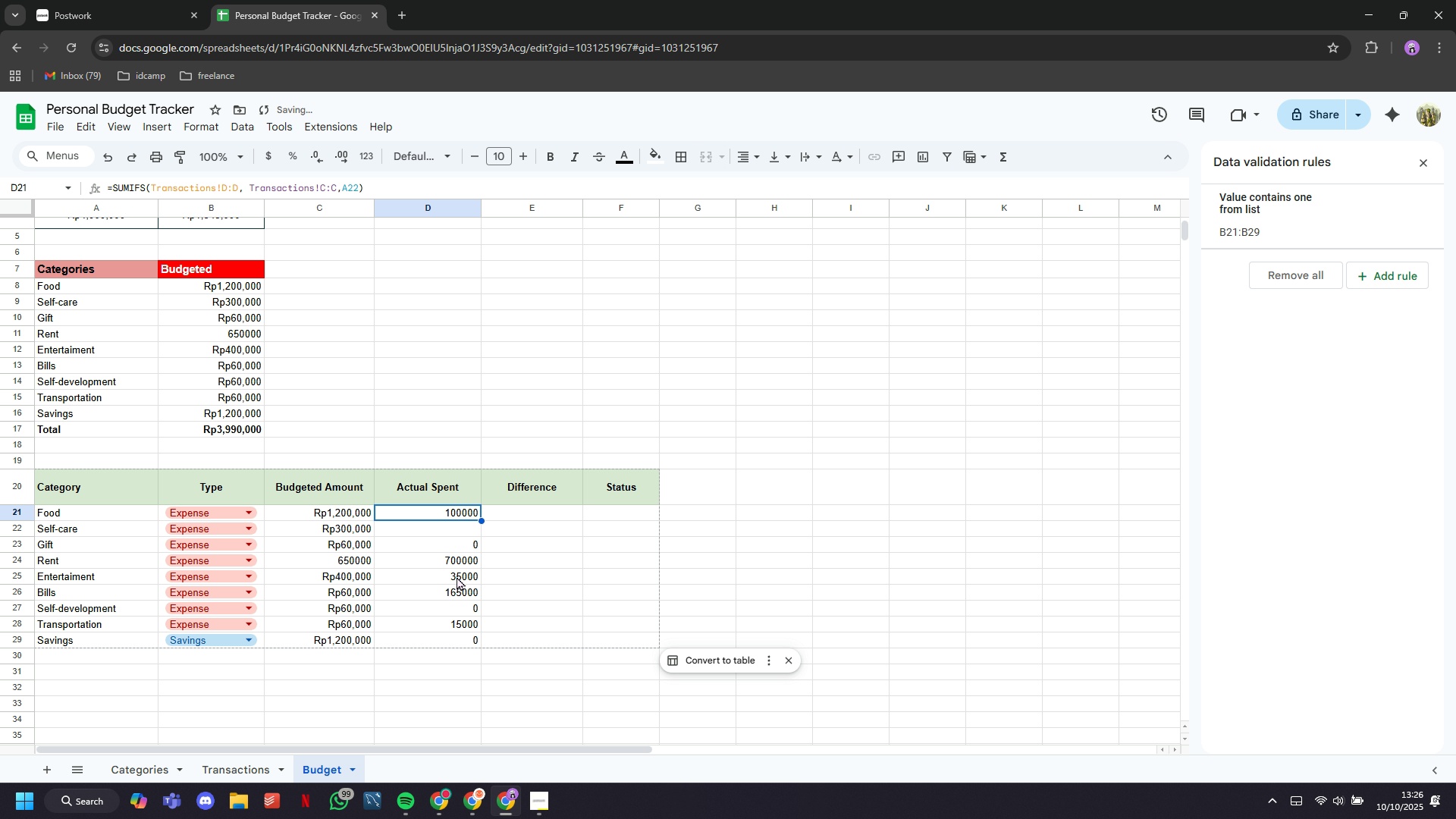 
key(Control+Z)
 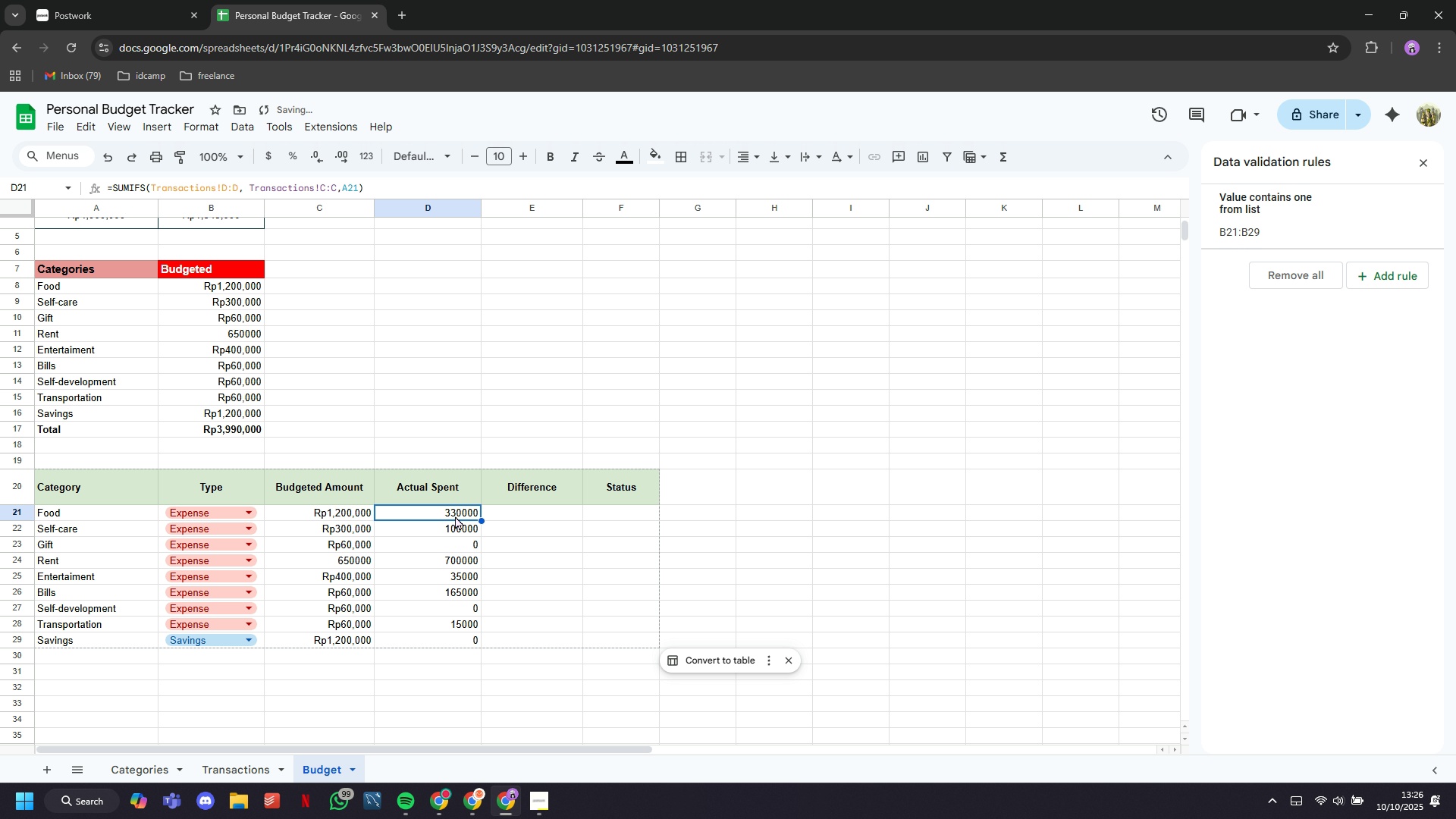 
double_click([455, 516])
 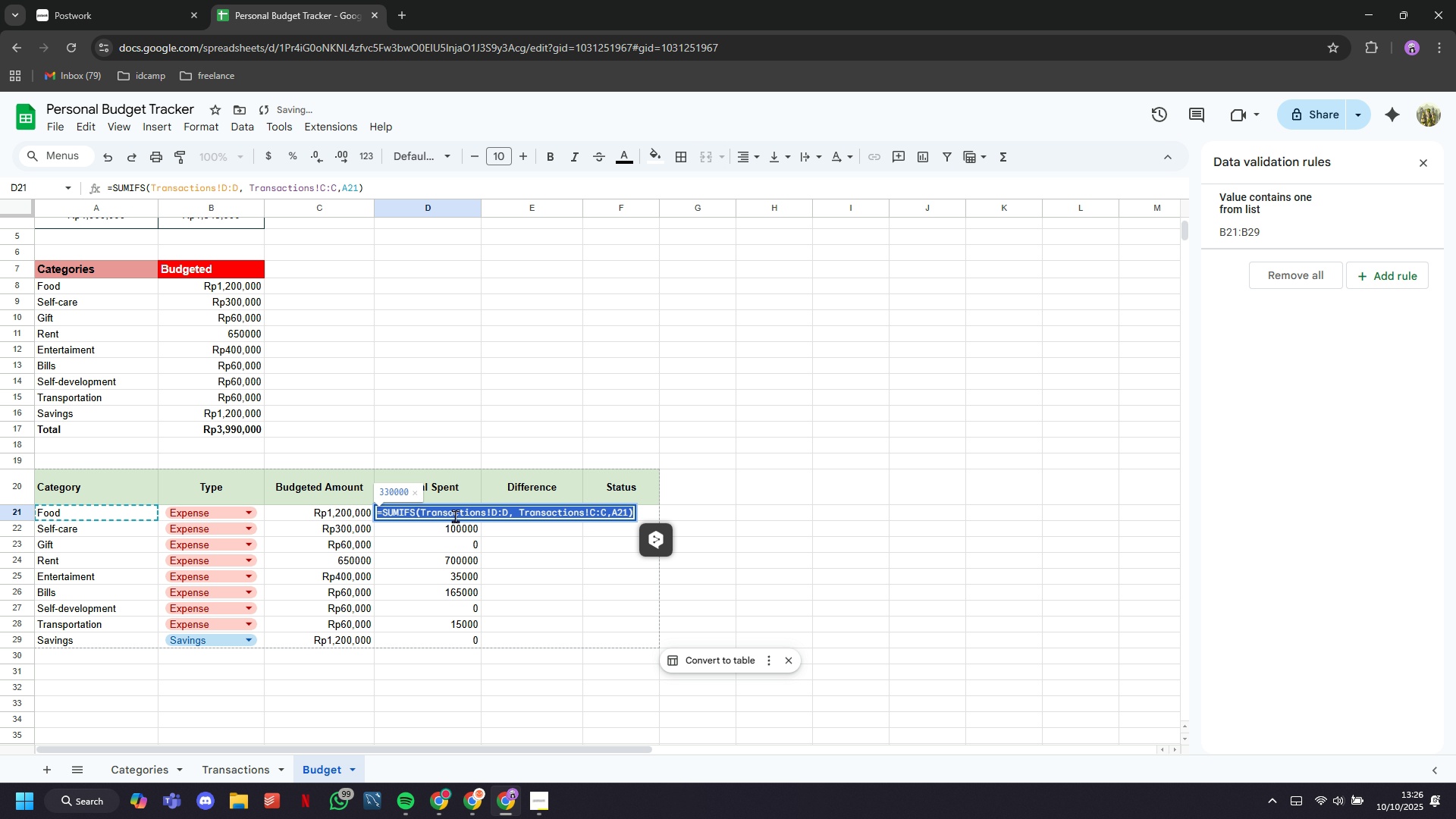 
triple_click([455, 516])
 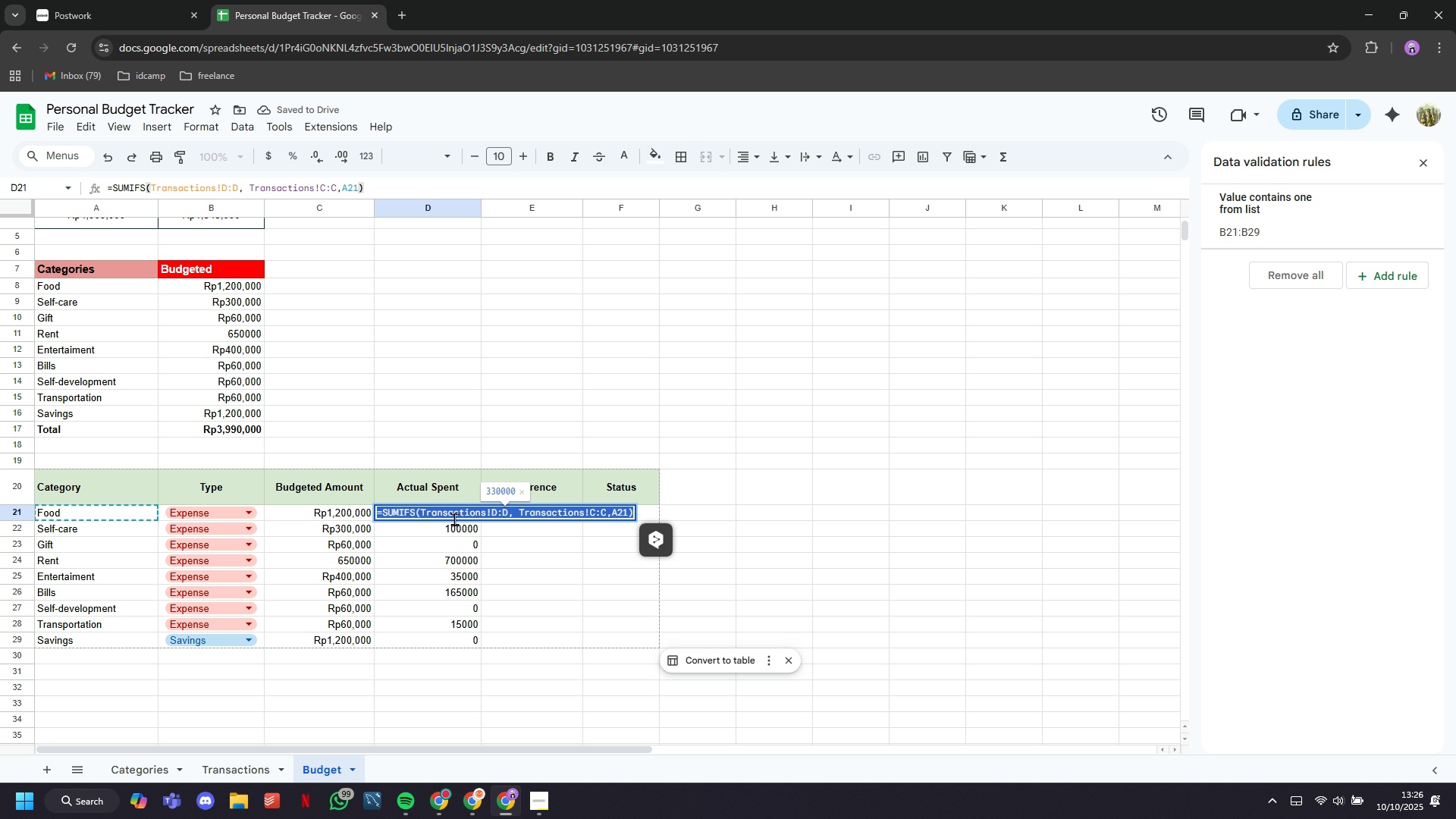 
left_click([454, 535])
 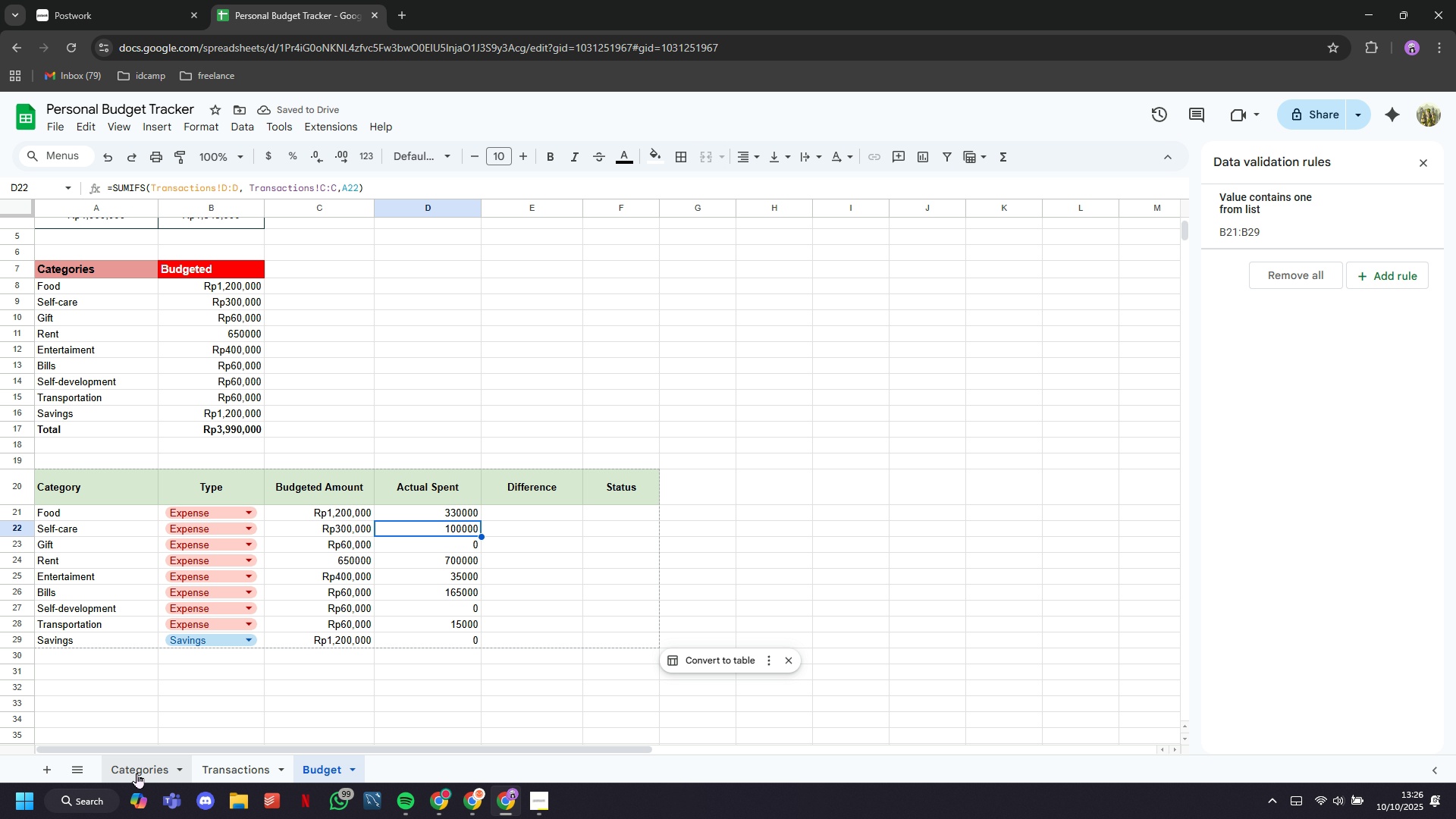 
left_click([135, 774])
 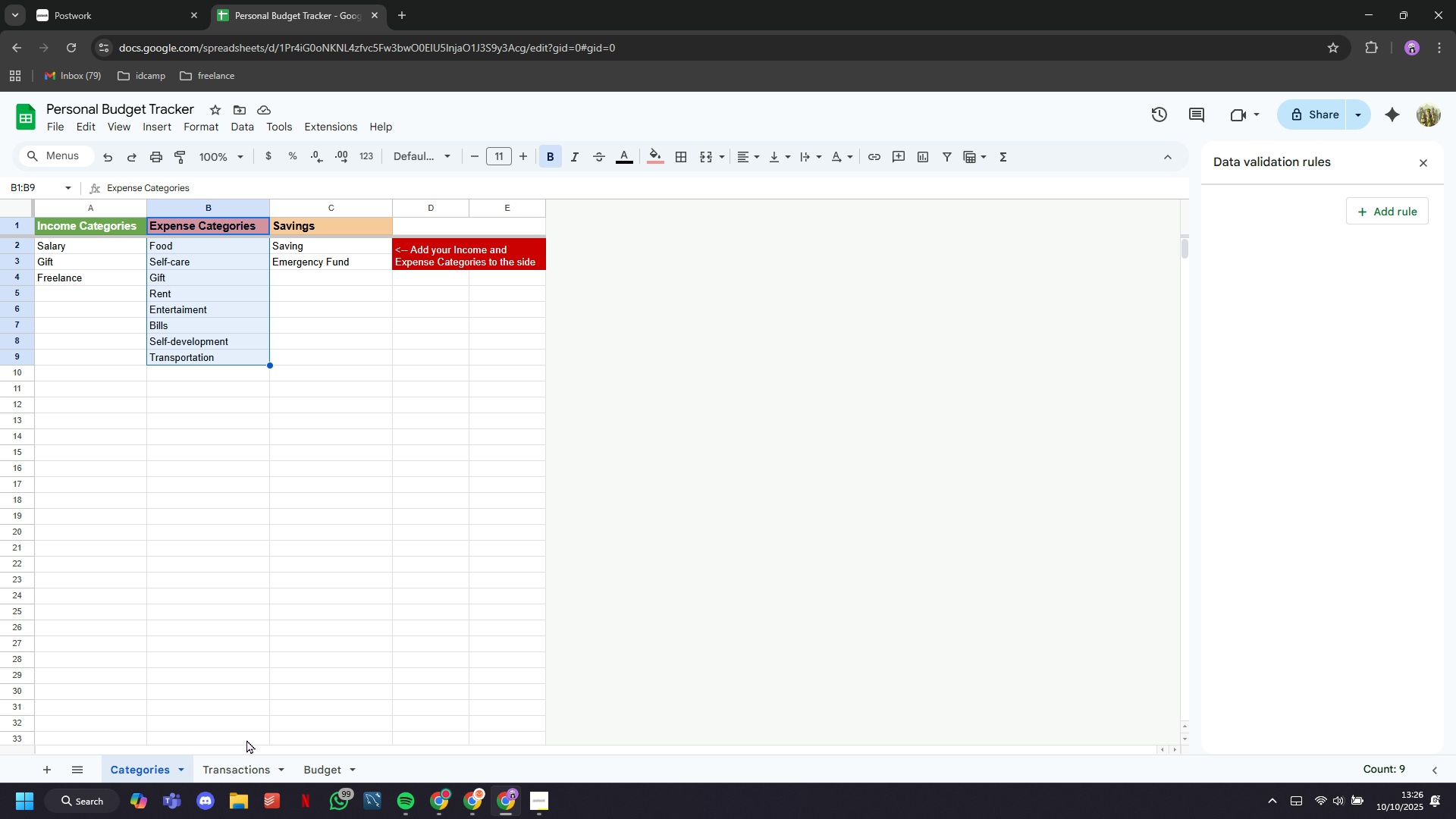 
left_click([248, 765])
 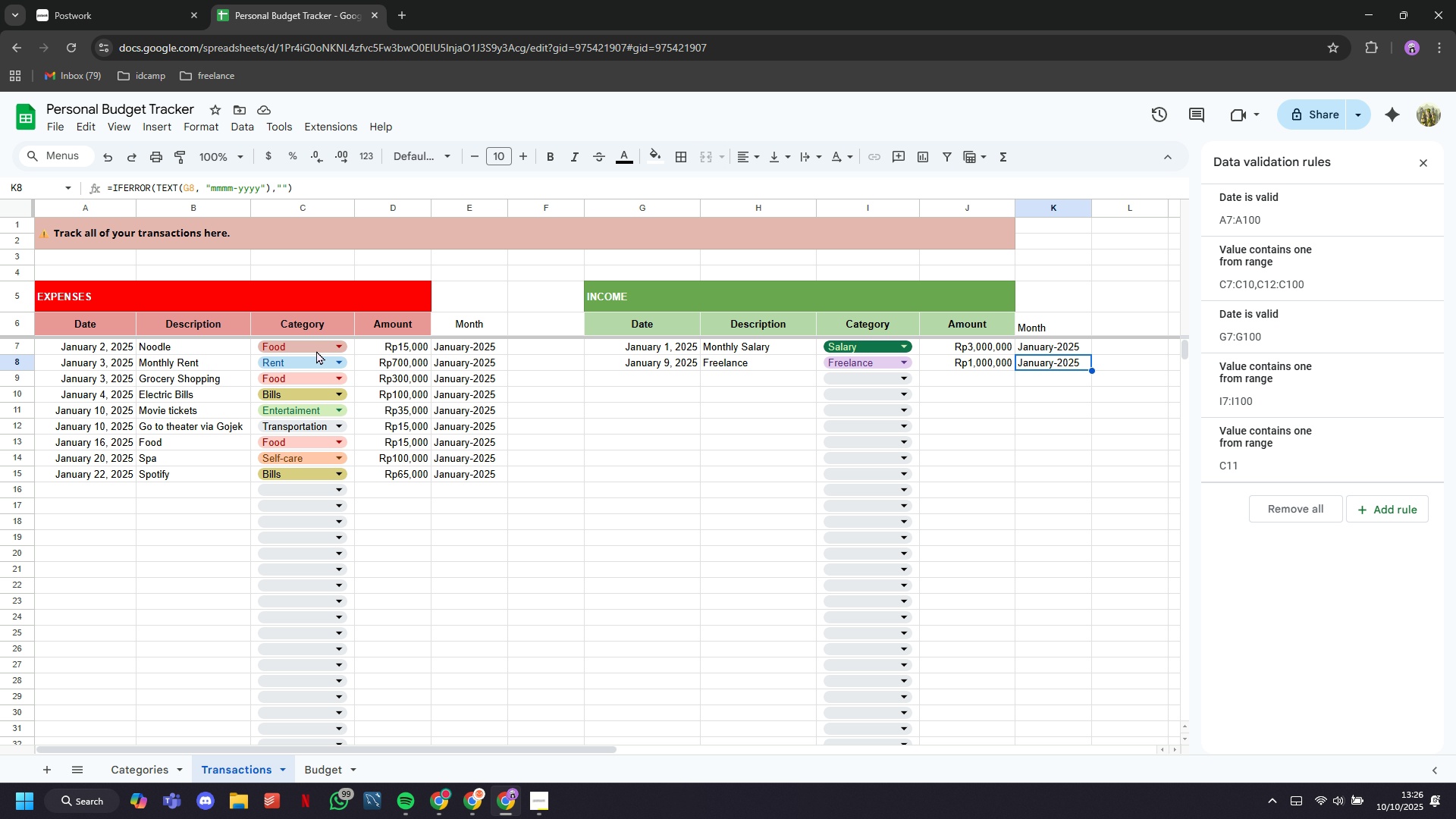 
mouse_move([319, 381])
 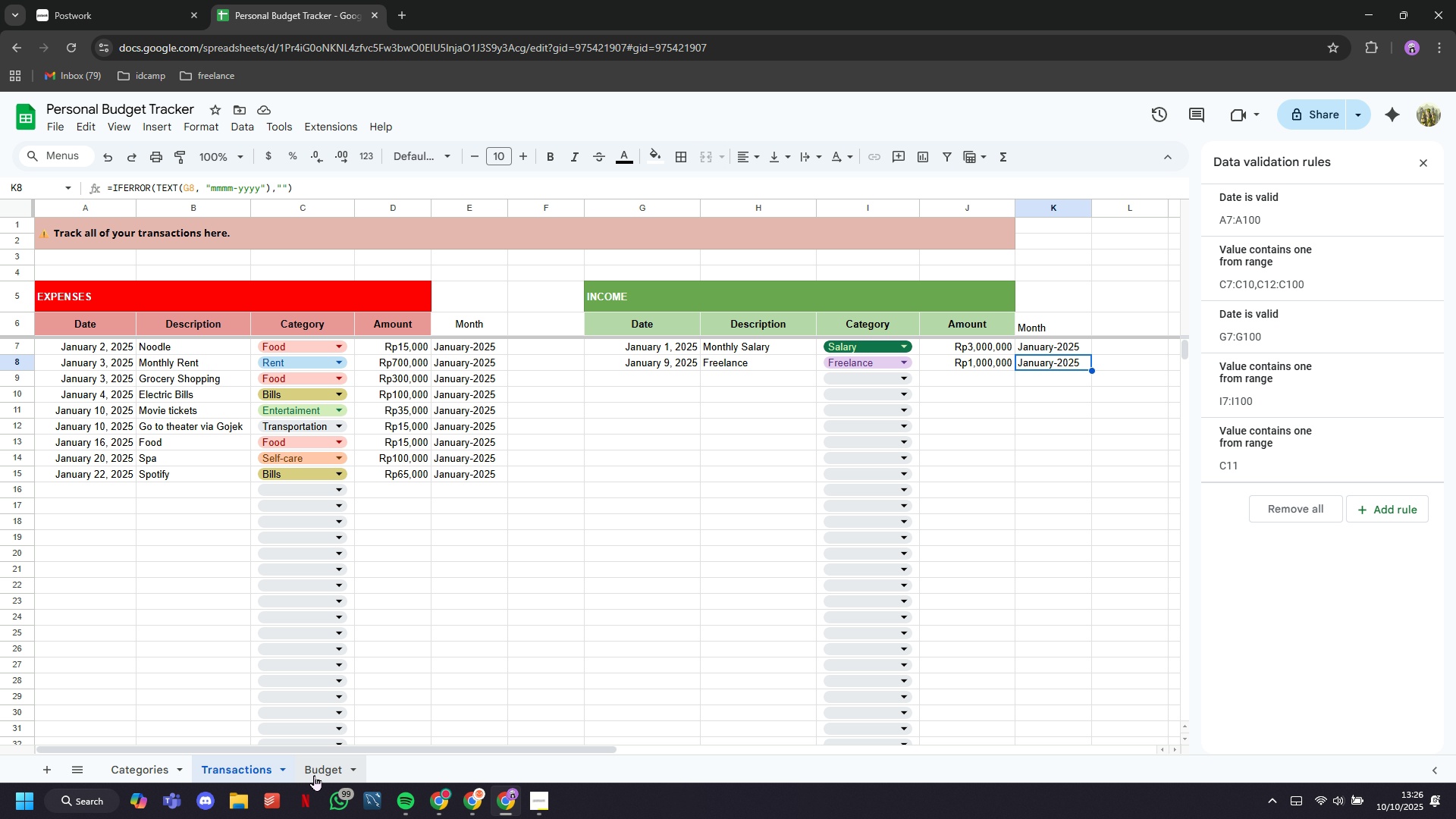 
left_click([314, 775])
 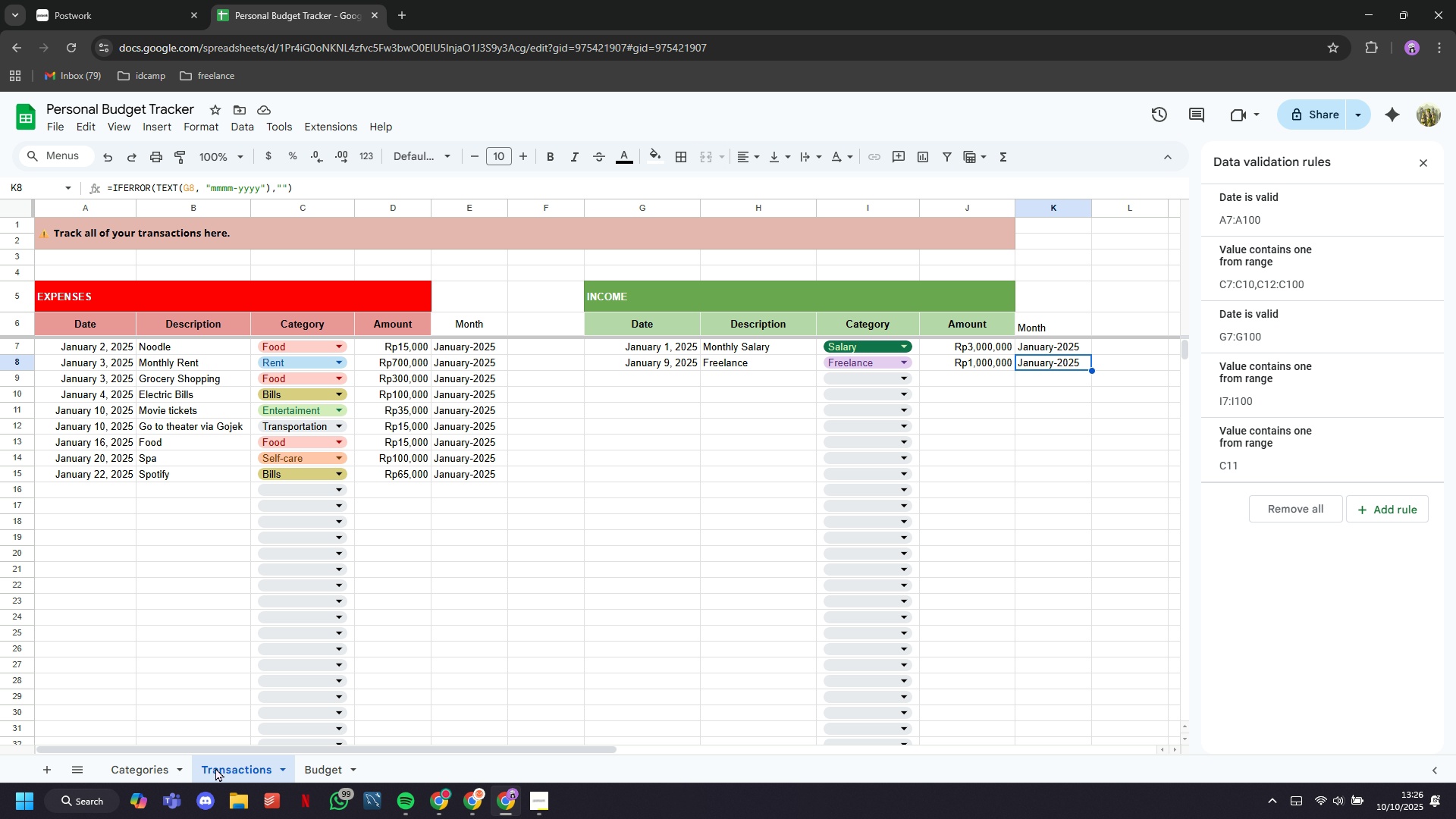 
wait(7.23)
 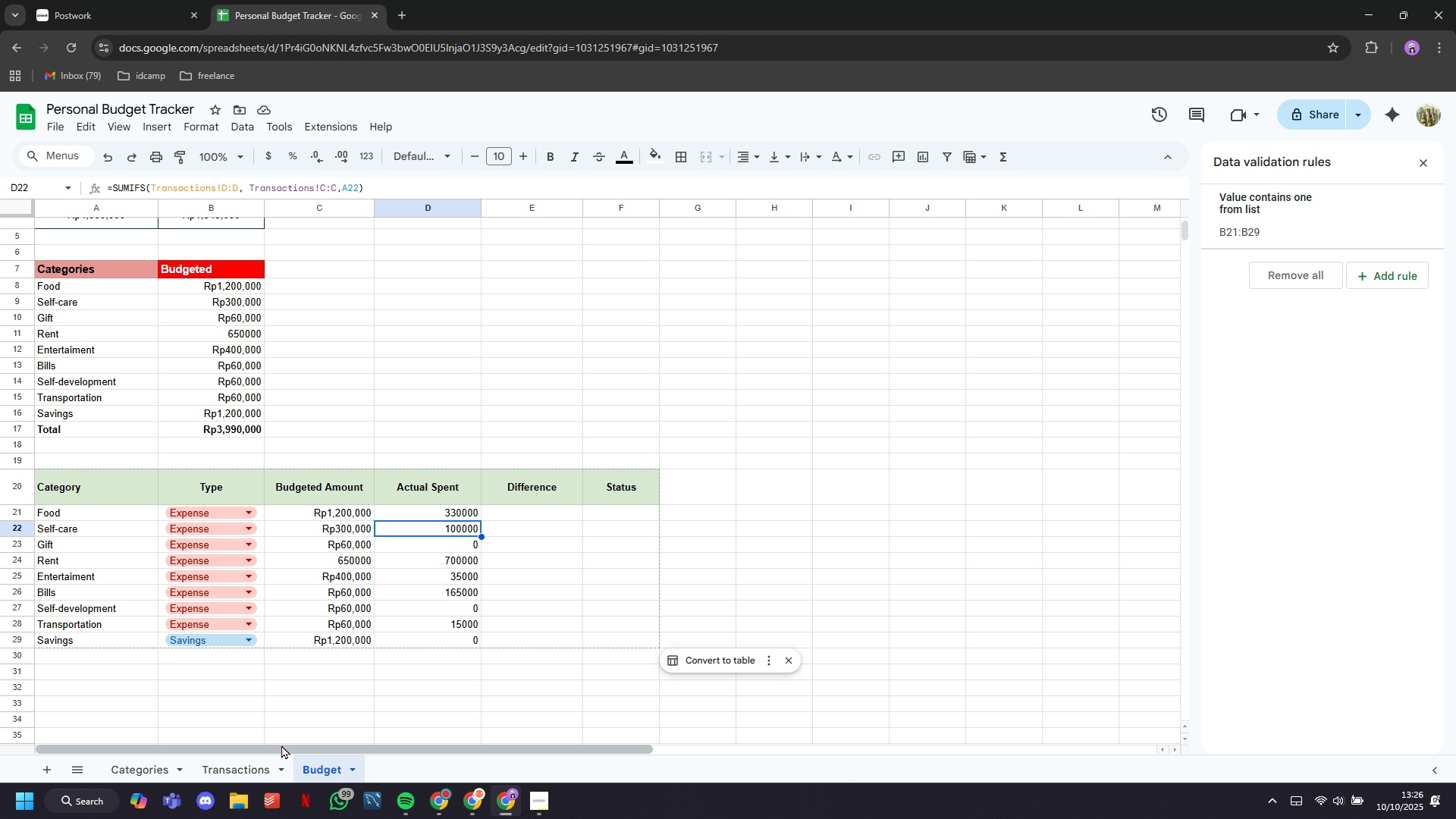 
left_click([306, 770])
 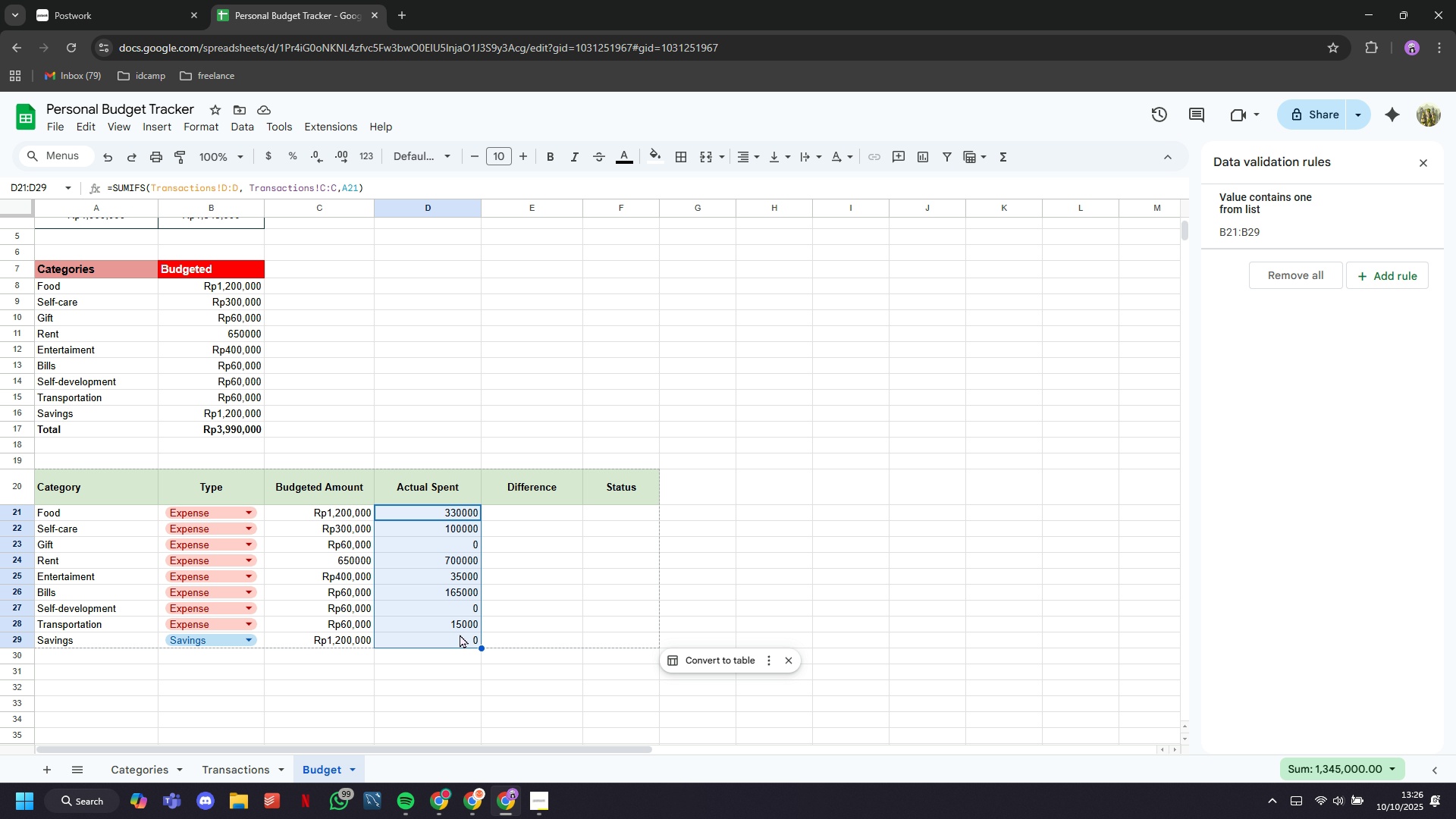 
wait(5.64)
 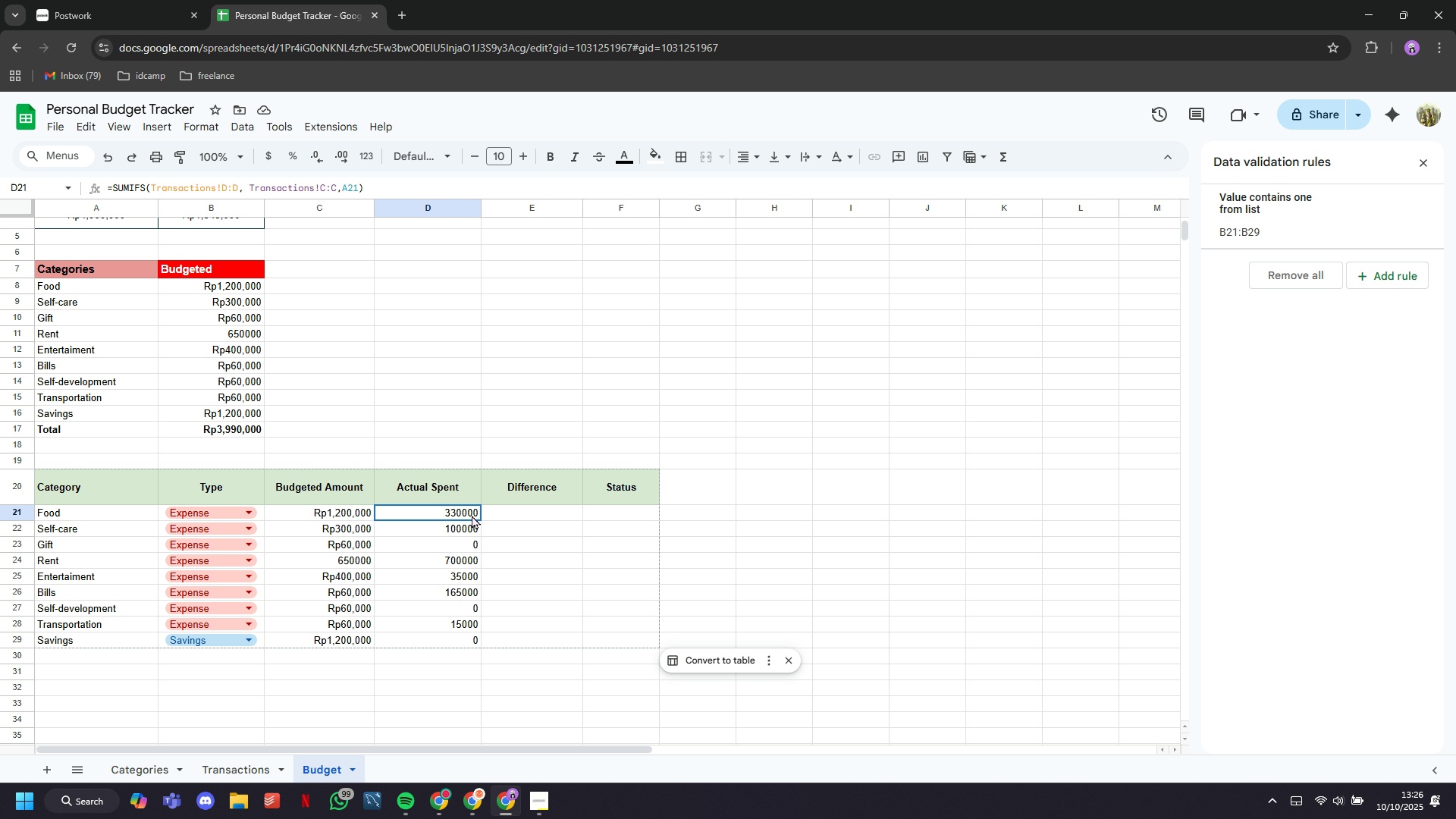 
left_click([154, 132])
 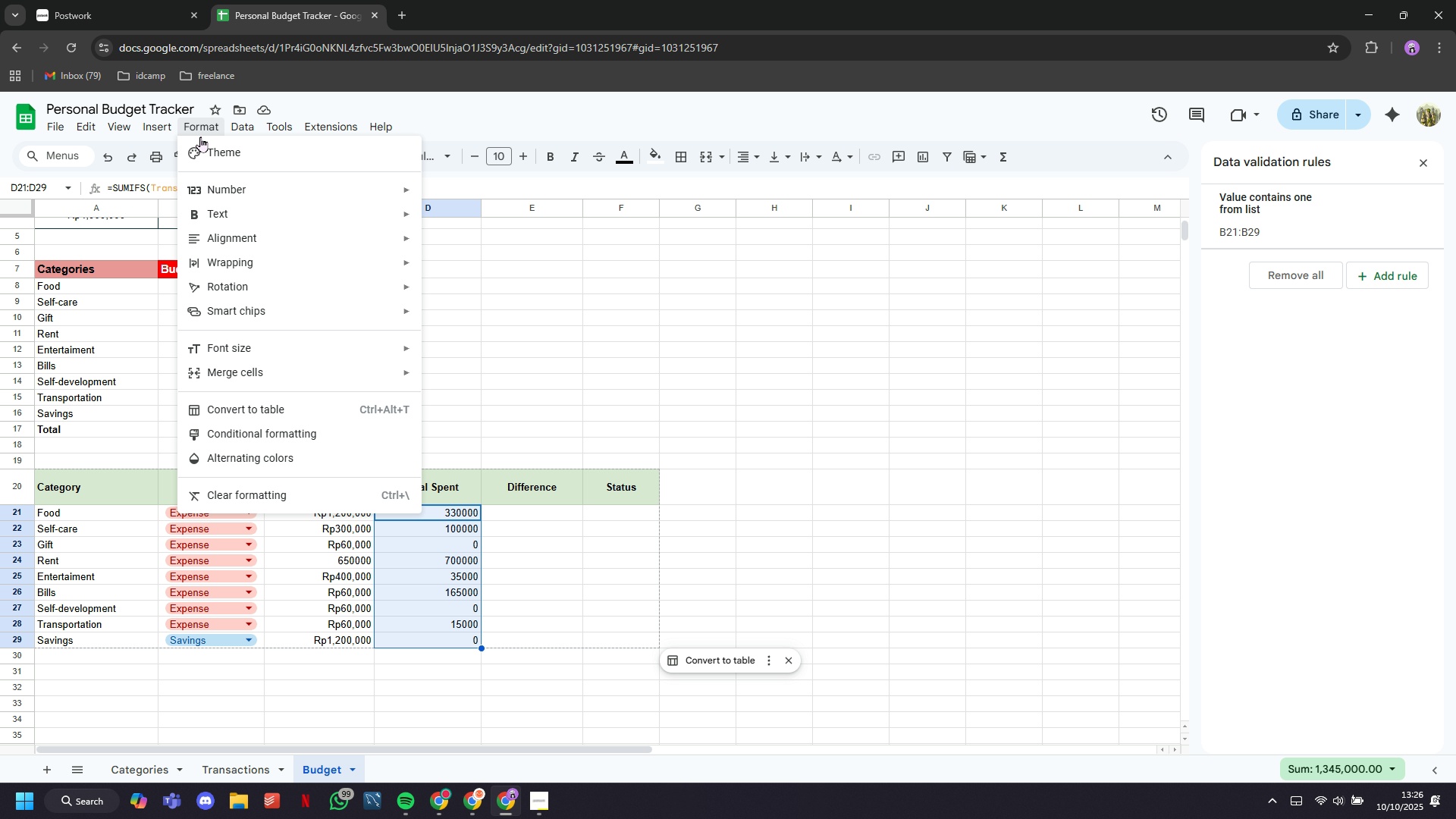 
wait(9.5)
 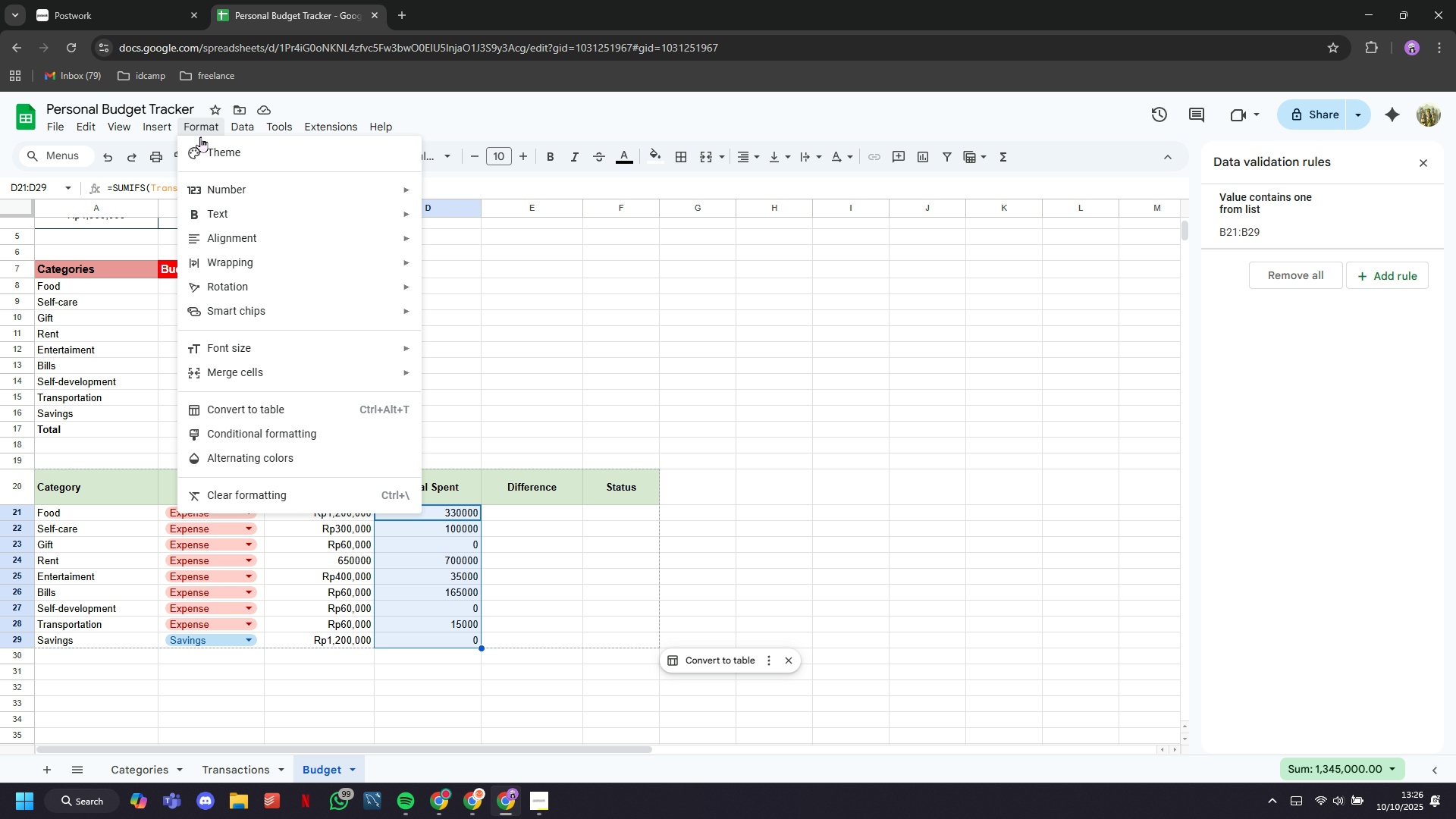 
left_click([529, 609])
 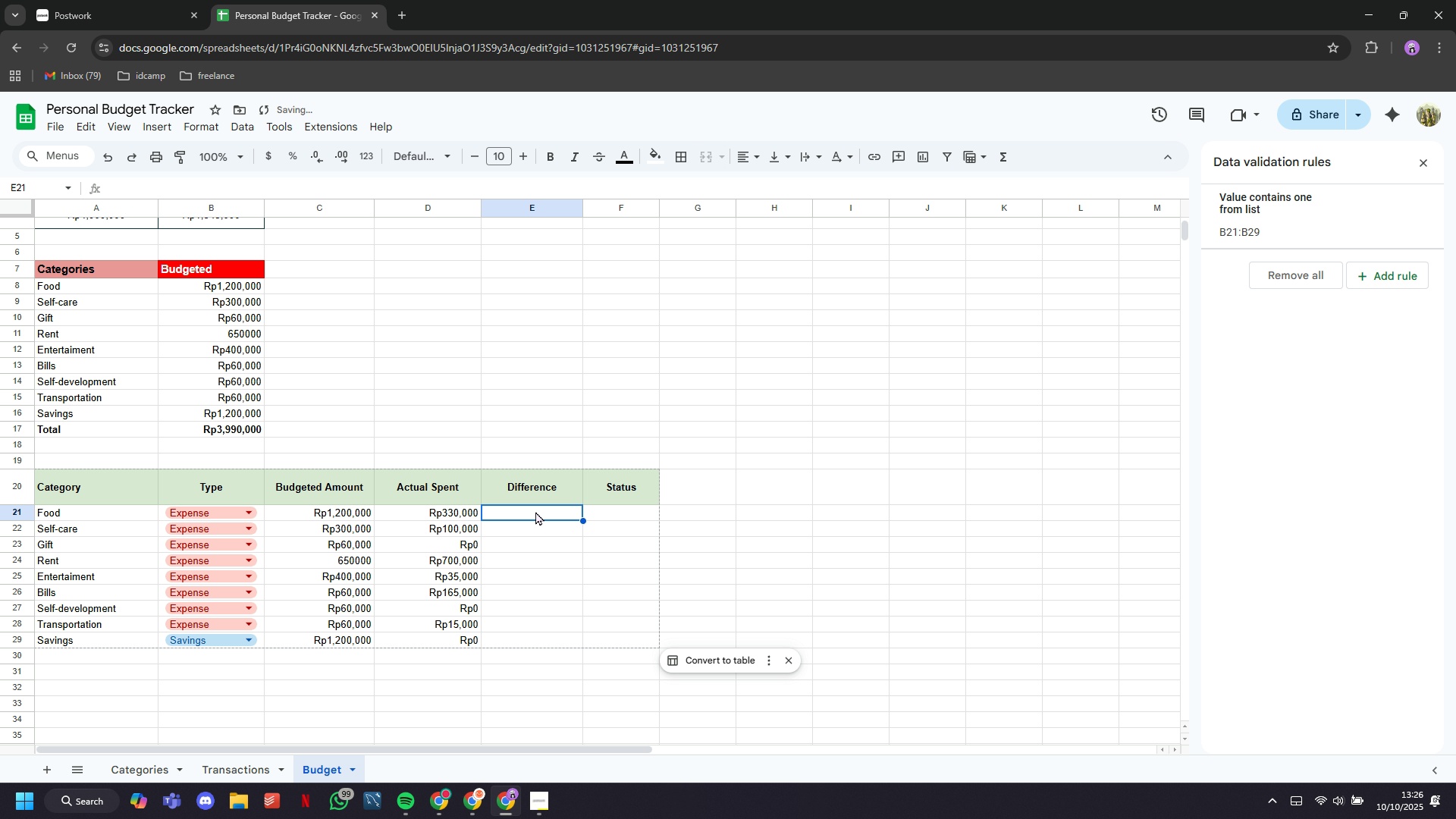 
key(Equal)
 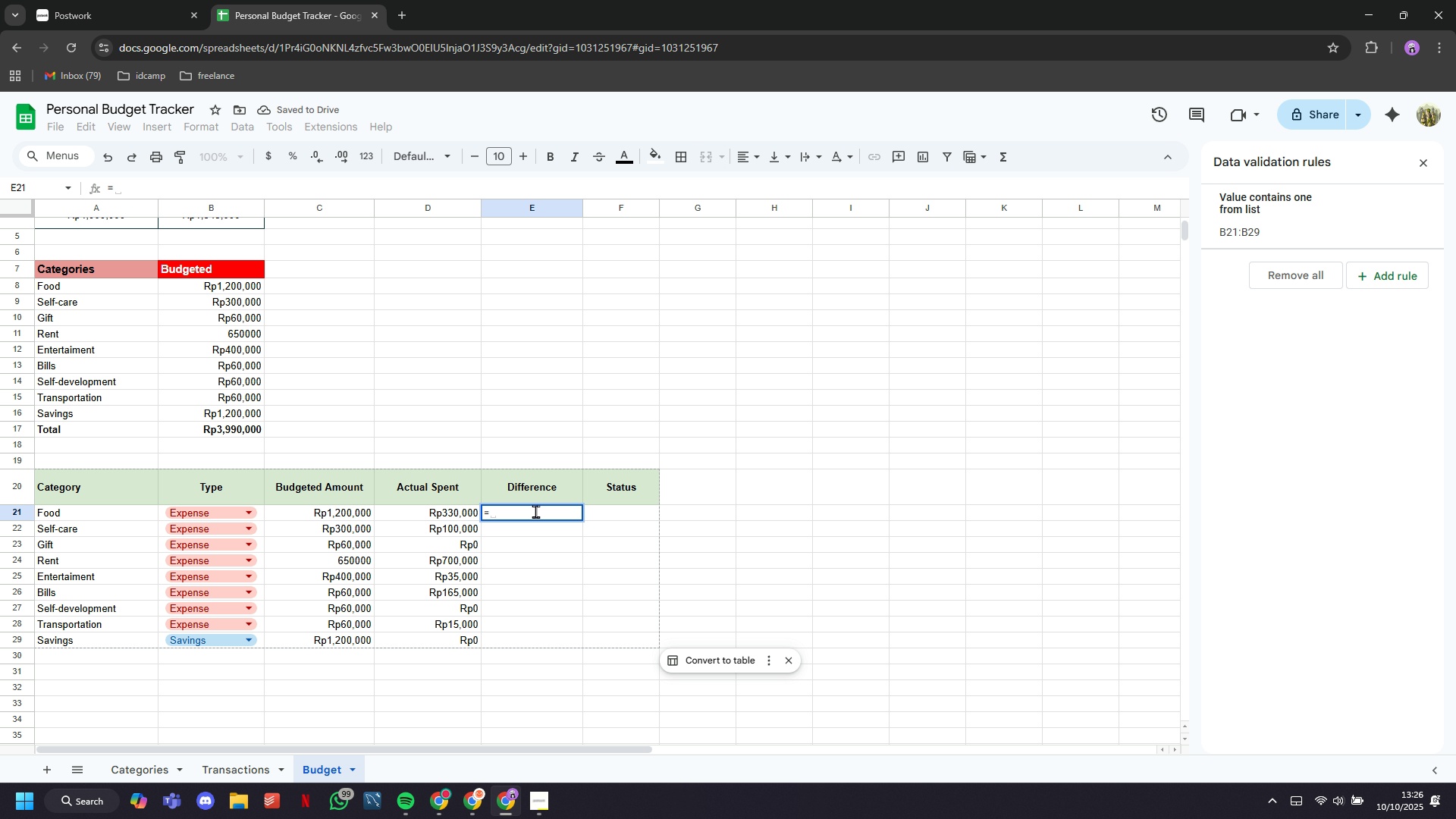 
hold_key(key=ControlLeft, duration=1.39)
left_click([337, 516])
 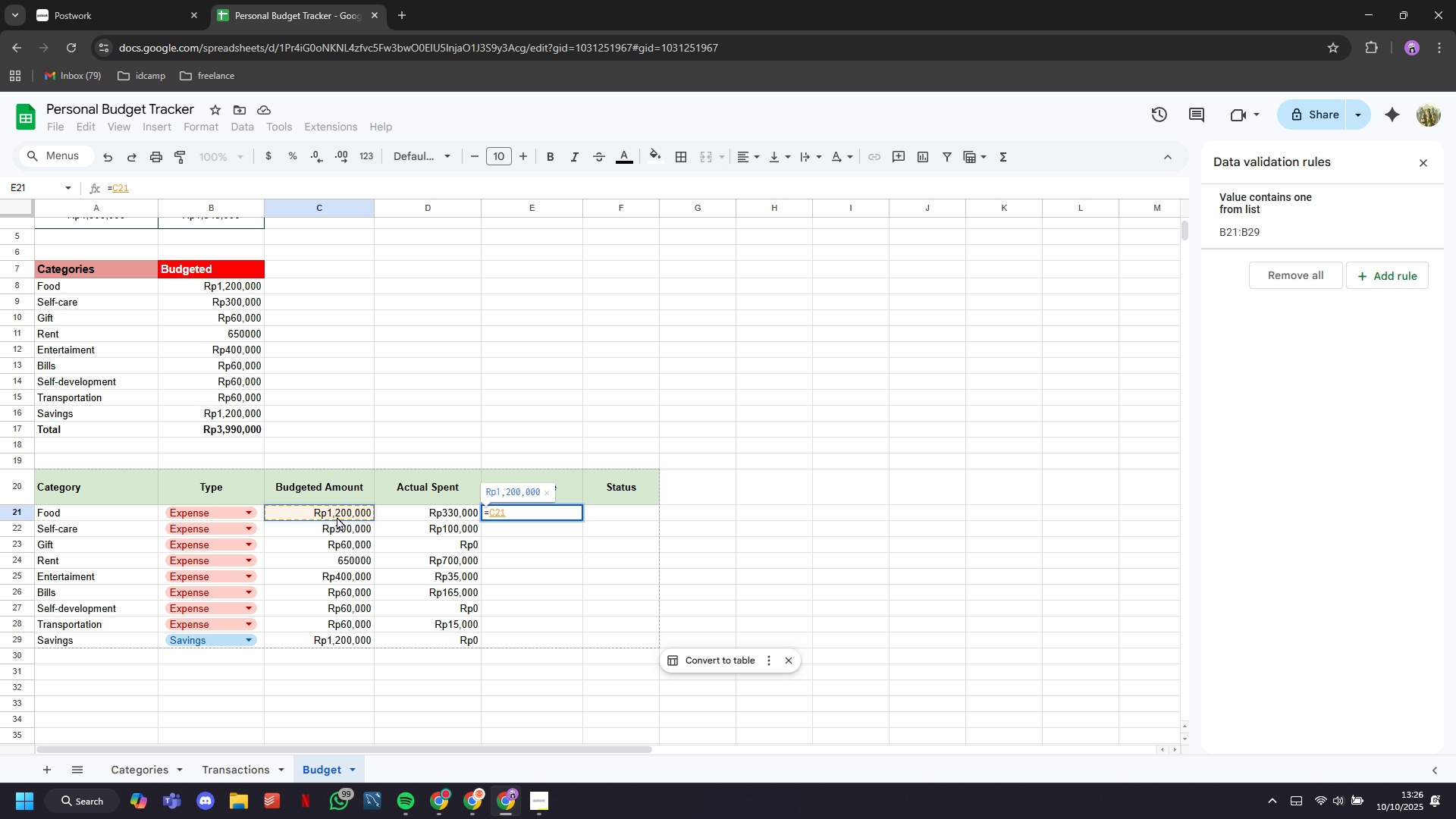 
key(Minus)
 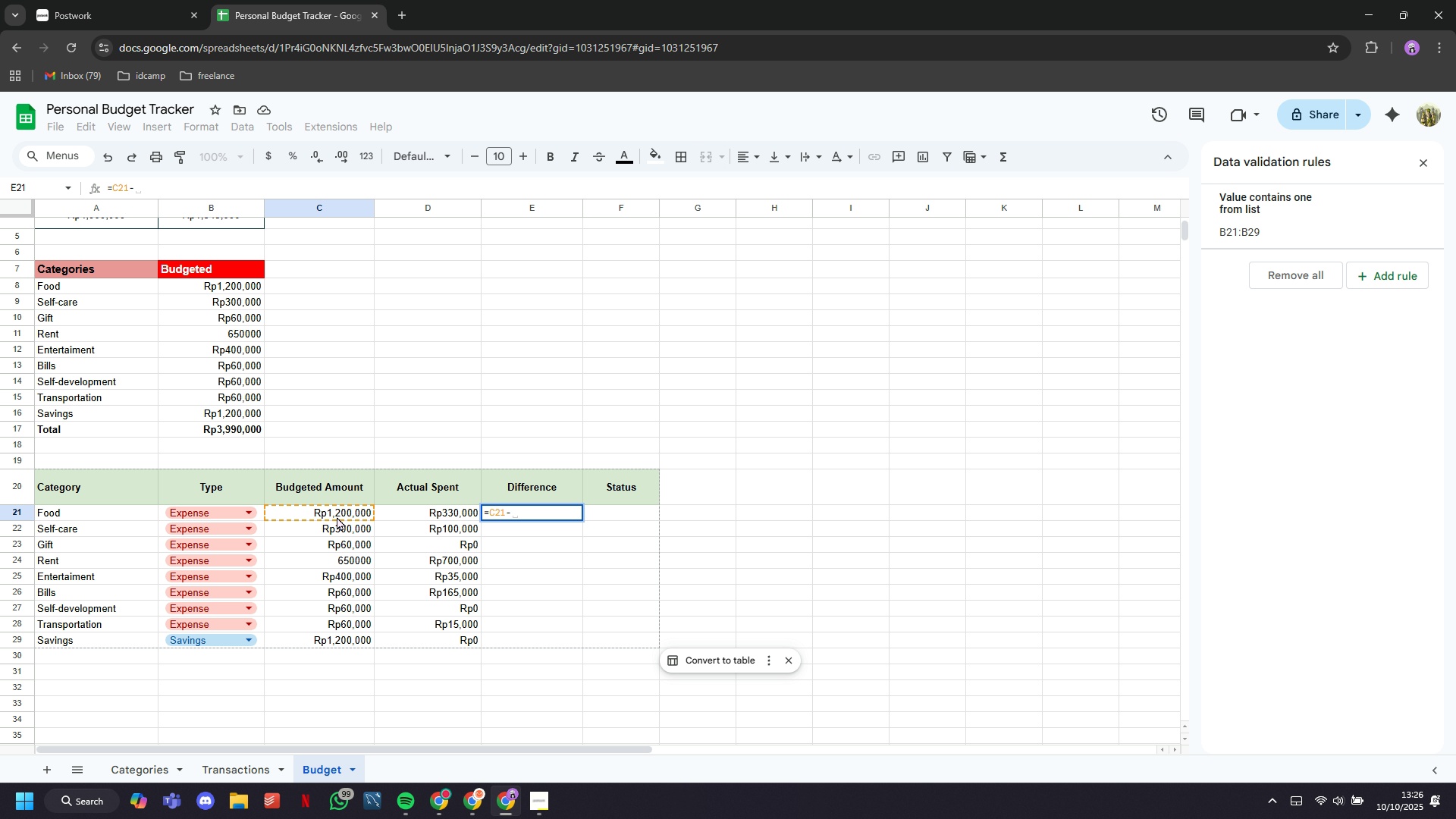 
hold_key(key=ControlLeft, duration=1.06)
left_click([426, 510])
 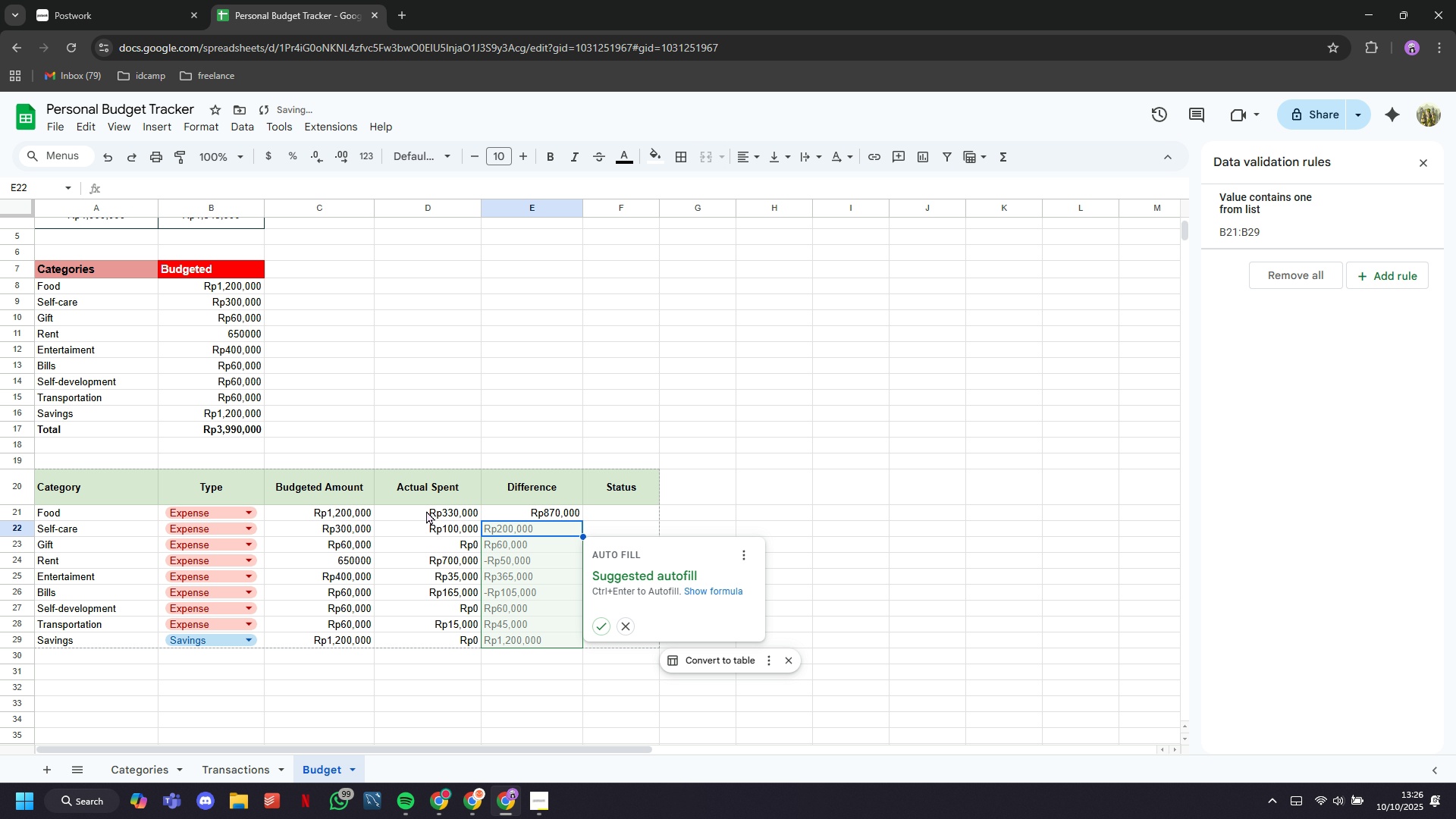 
key(Enter)
 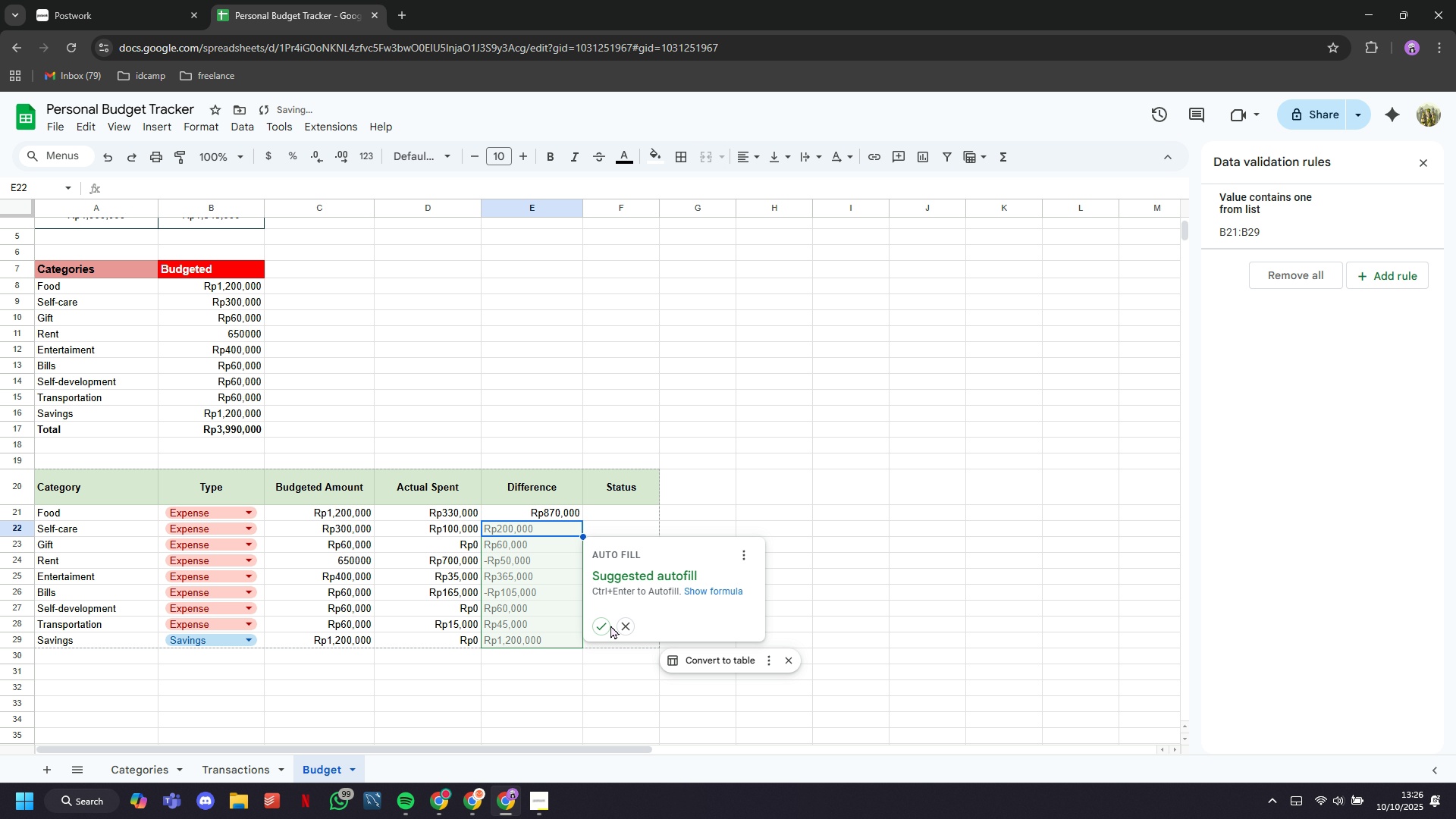 
left_click([607, 623])
 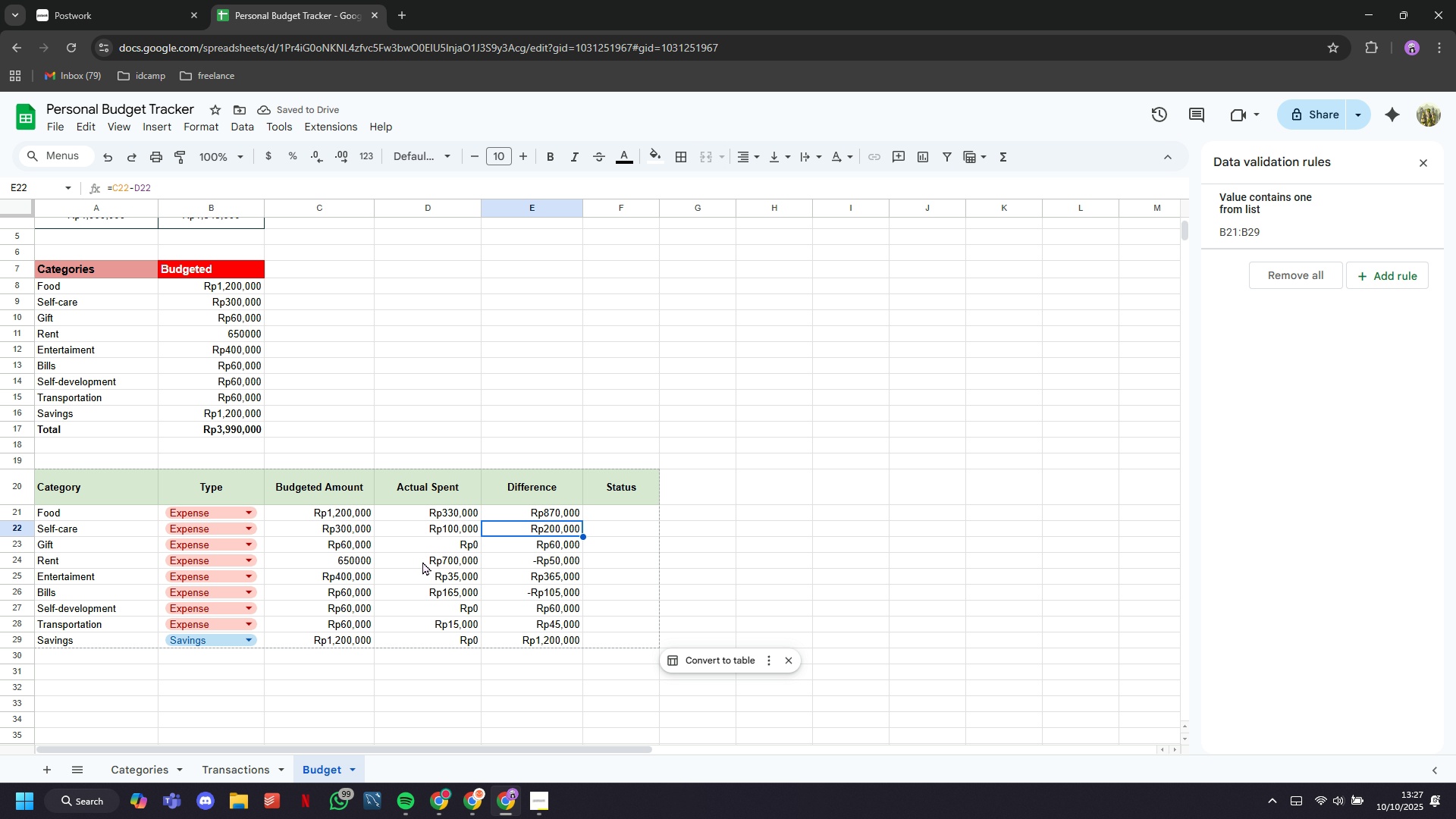 
left_click([564, 562])
 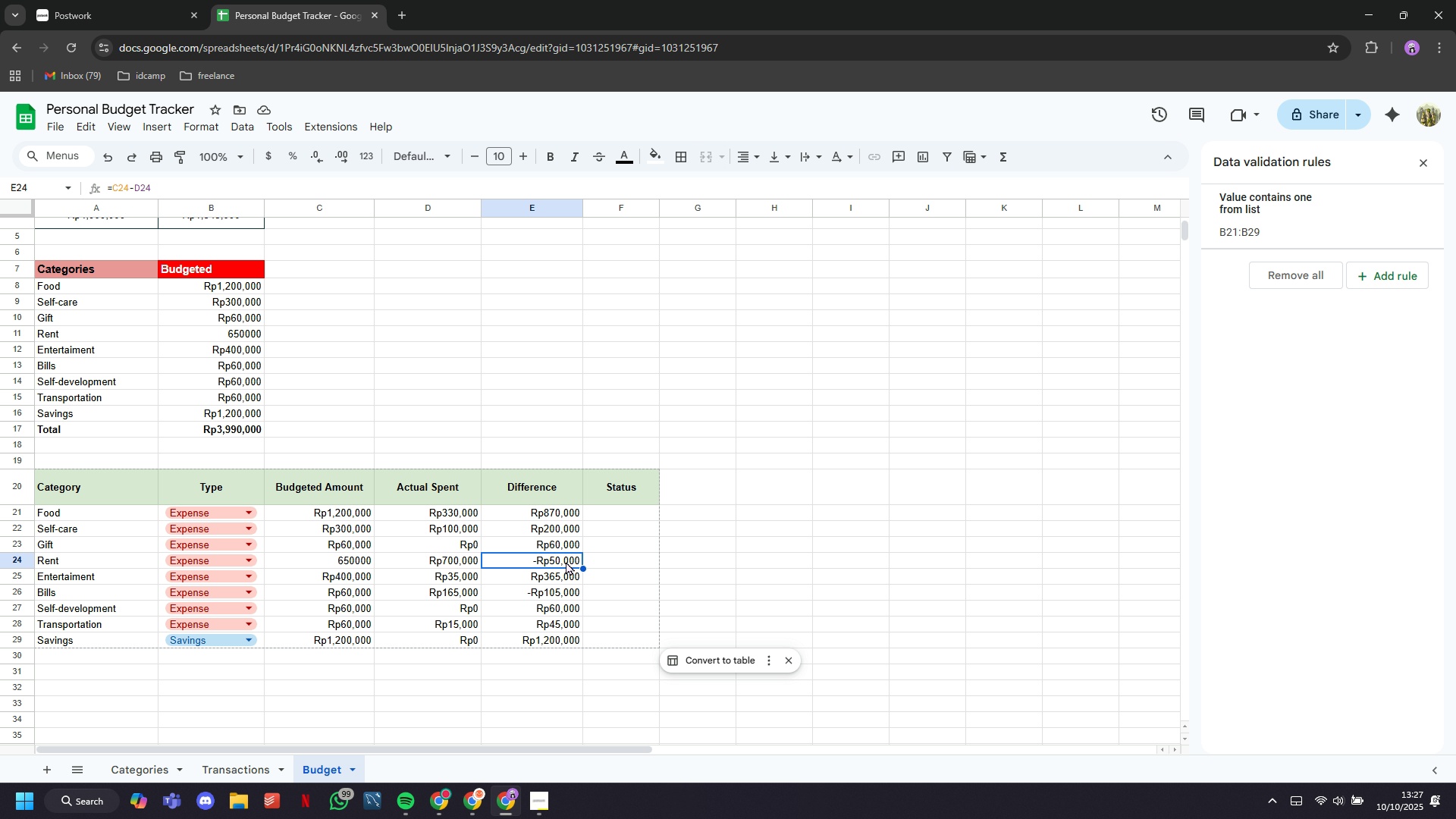 
wait(26.87)
 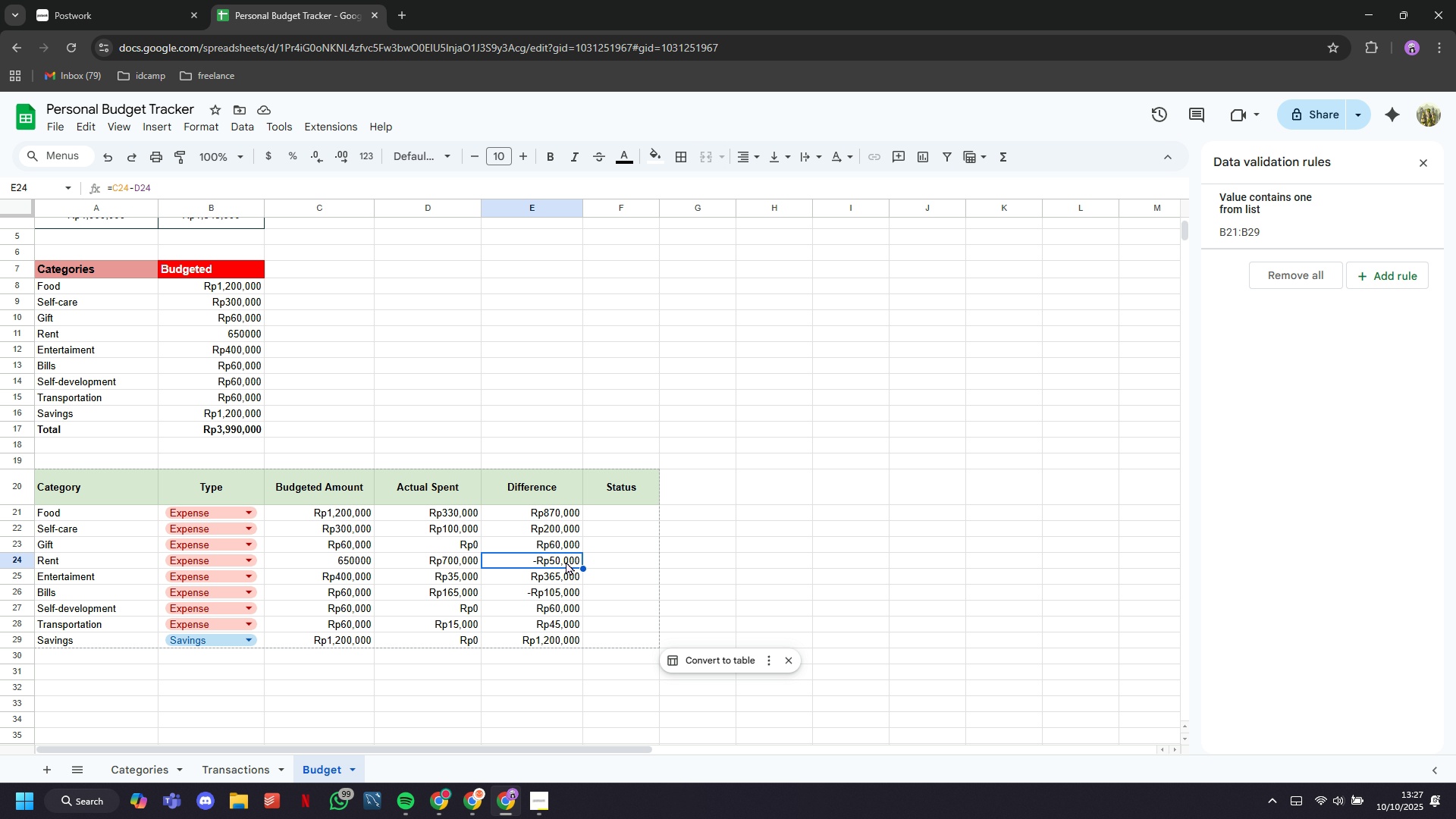 
left_click([556, 800])
 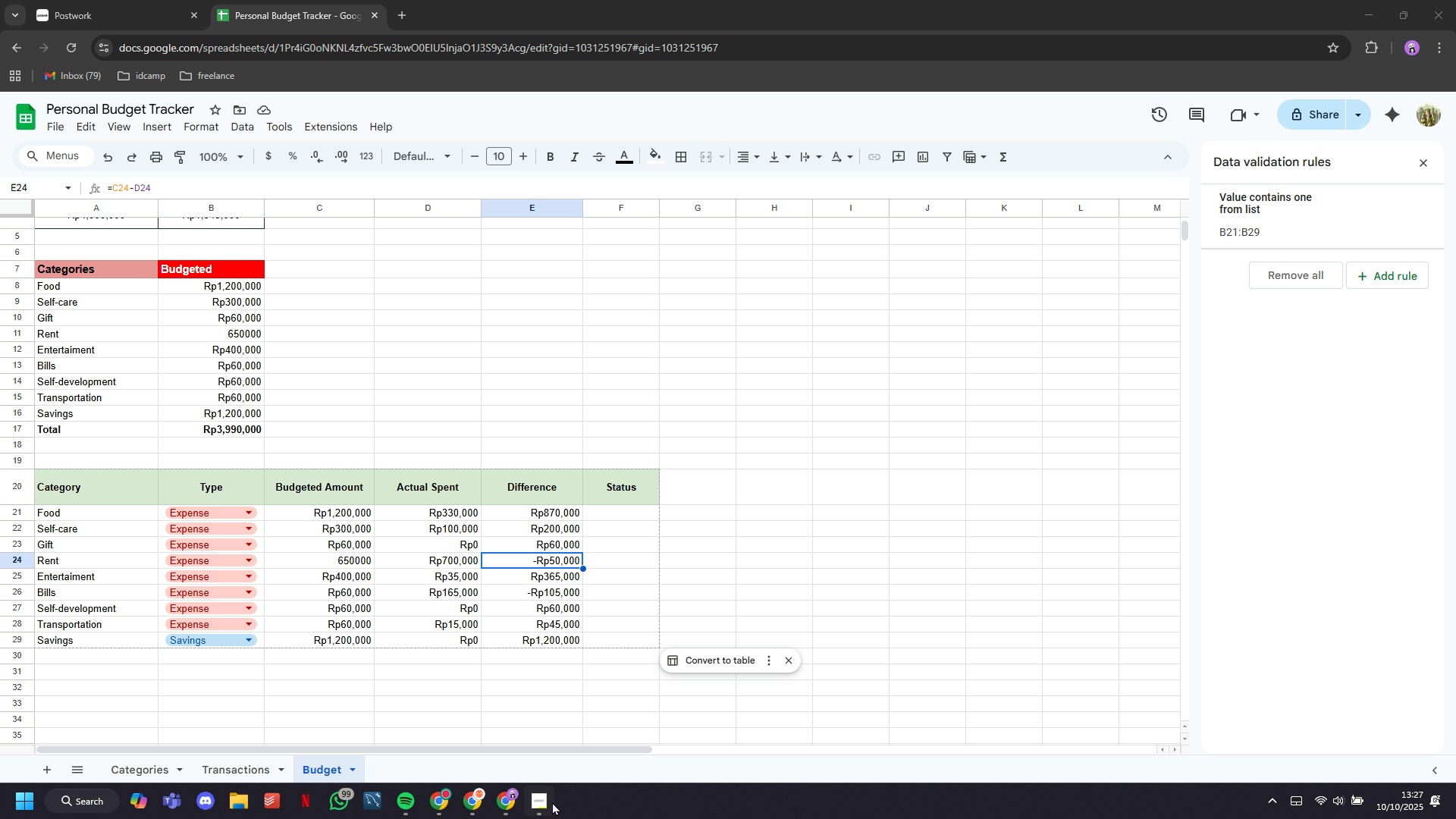 
left_click([552, 802])